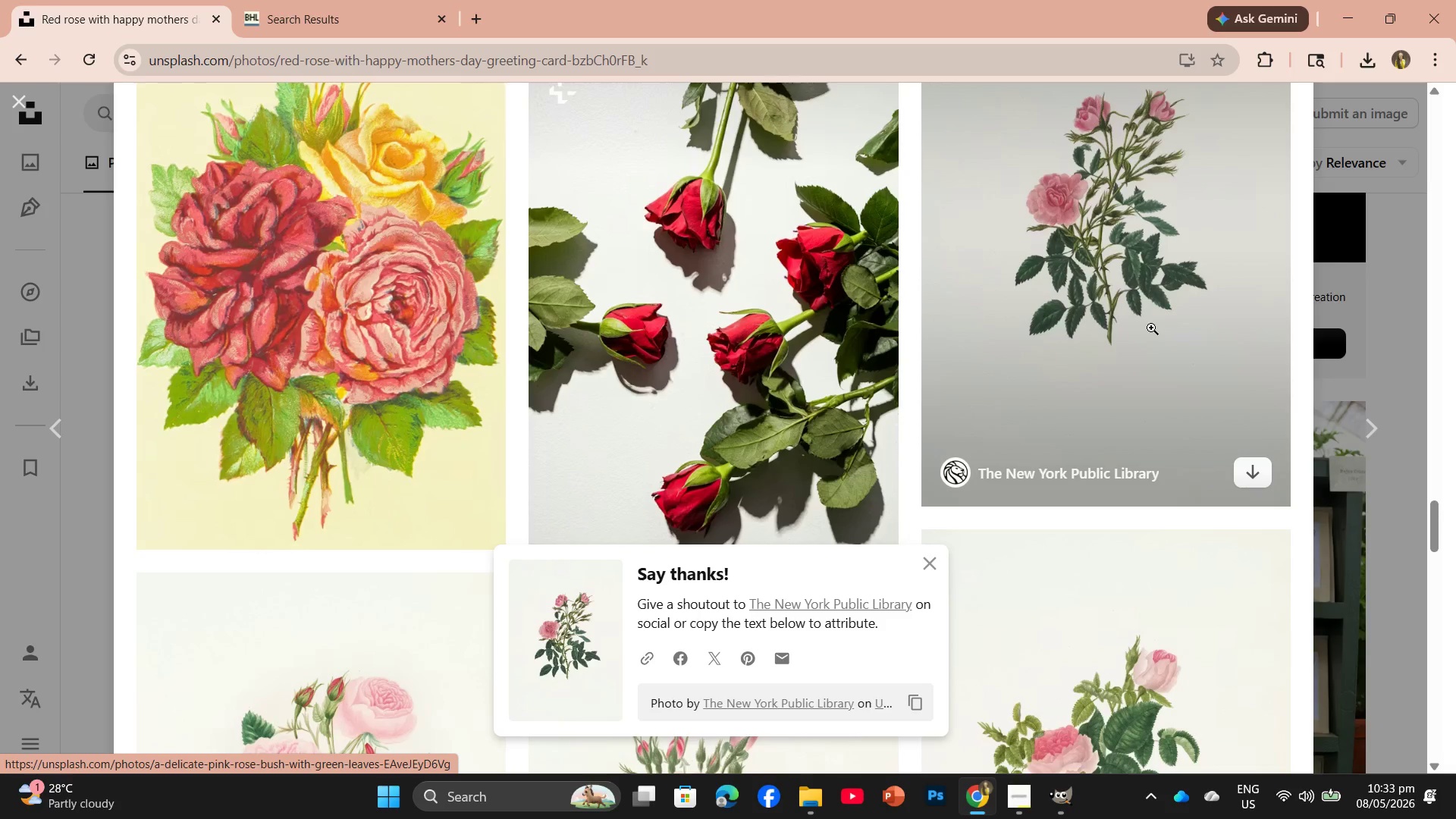 
scroll: coordinate [1055, 268], scroll_direction: up, amount: 2.0
 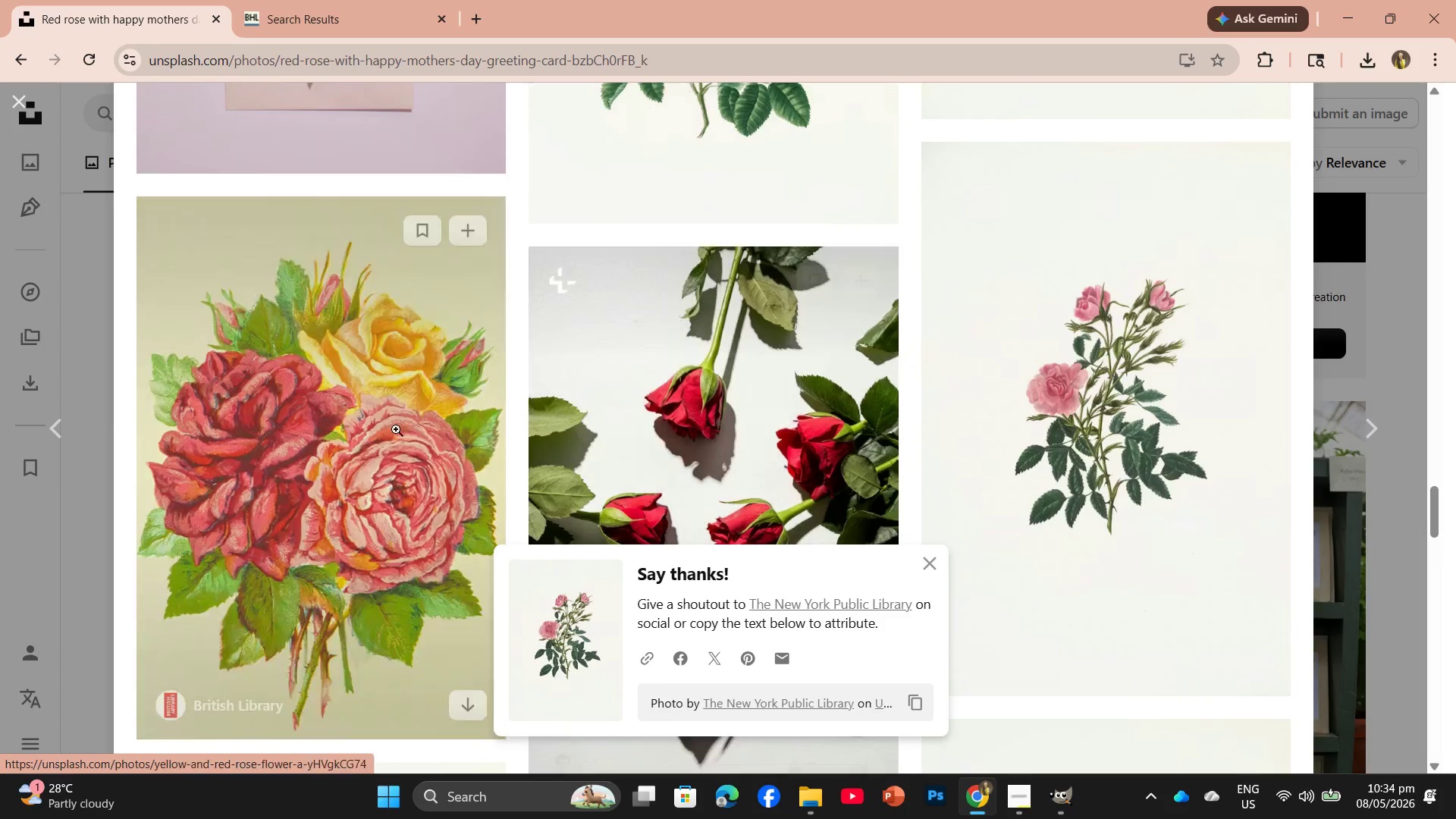 
left_click([290, 429])
 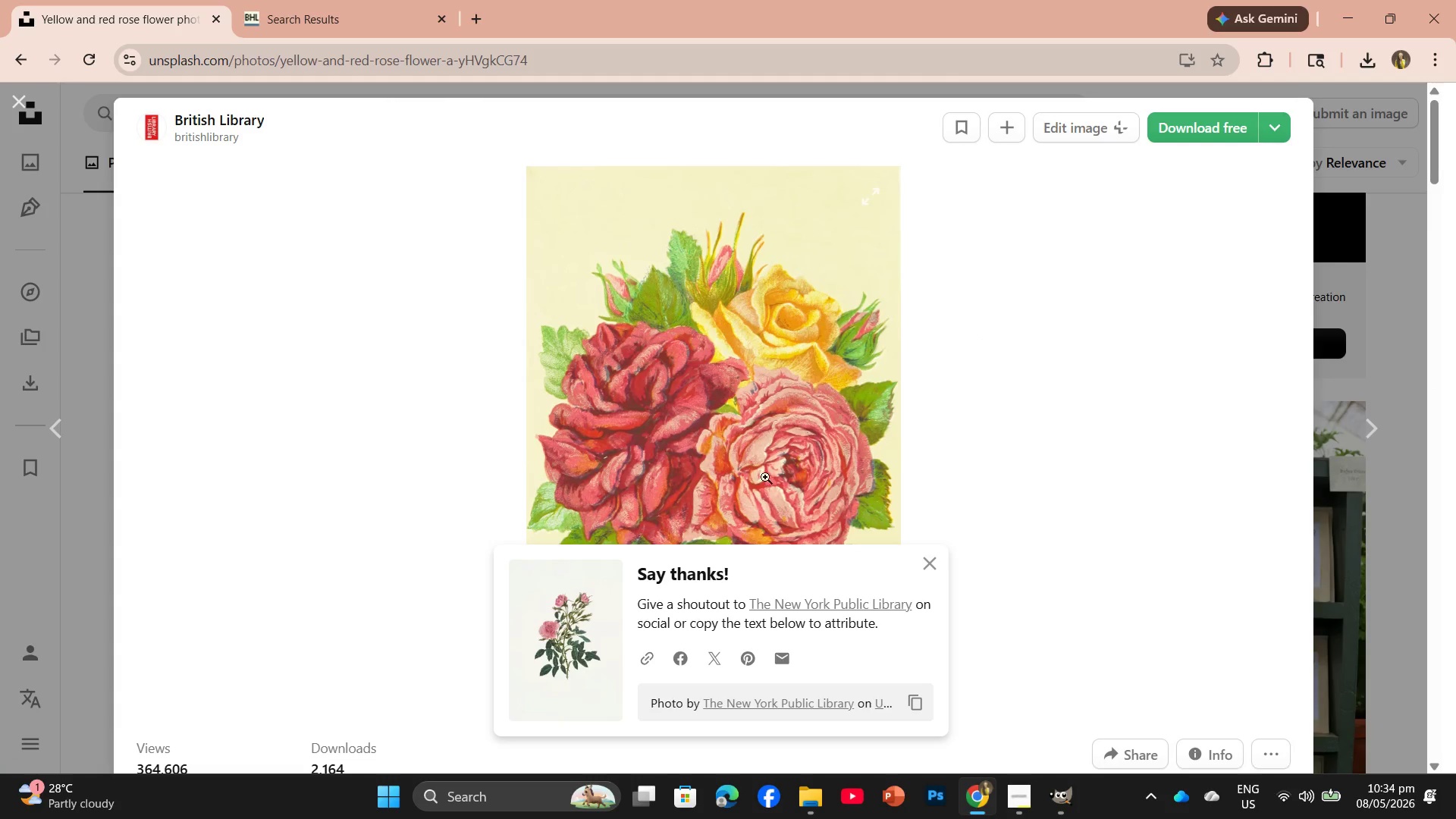 
wait(5.47)
 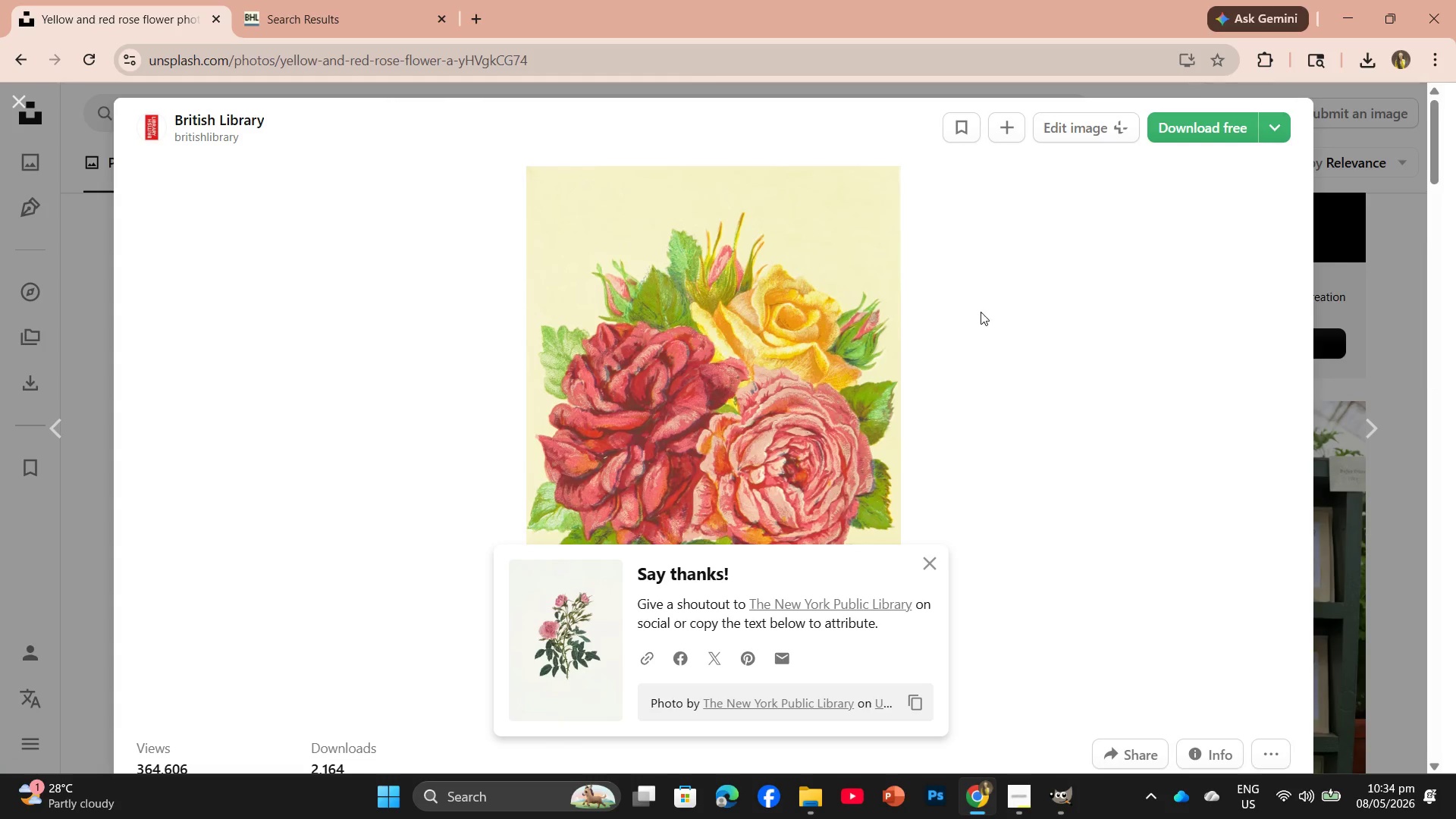 
left_click([1202, 116])
 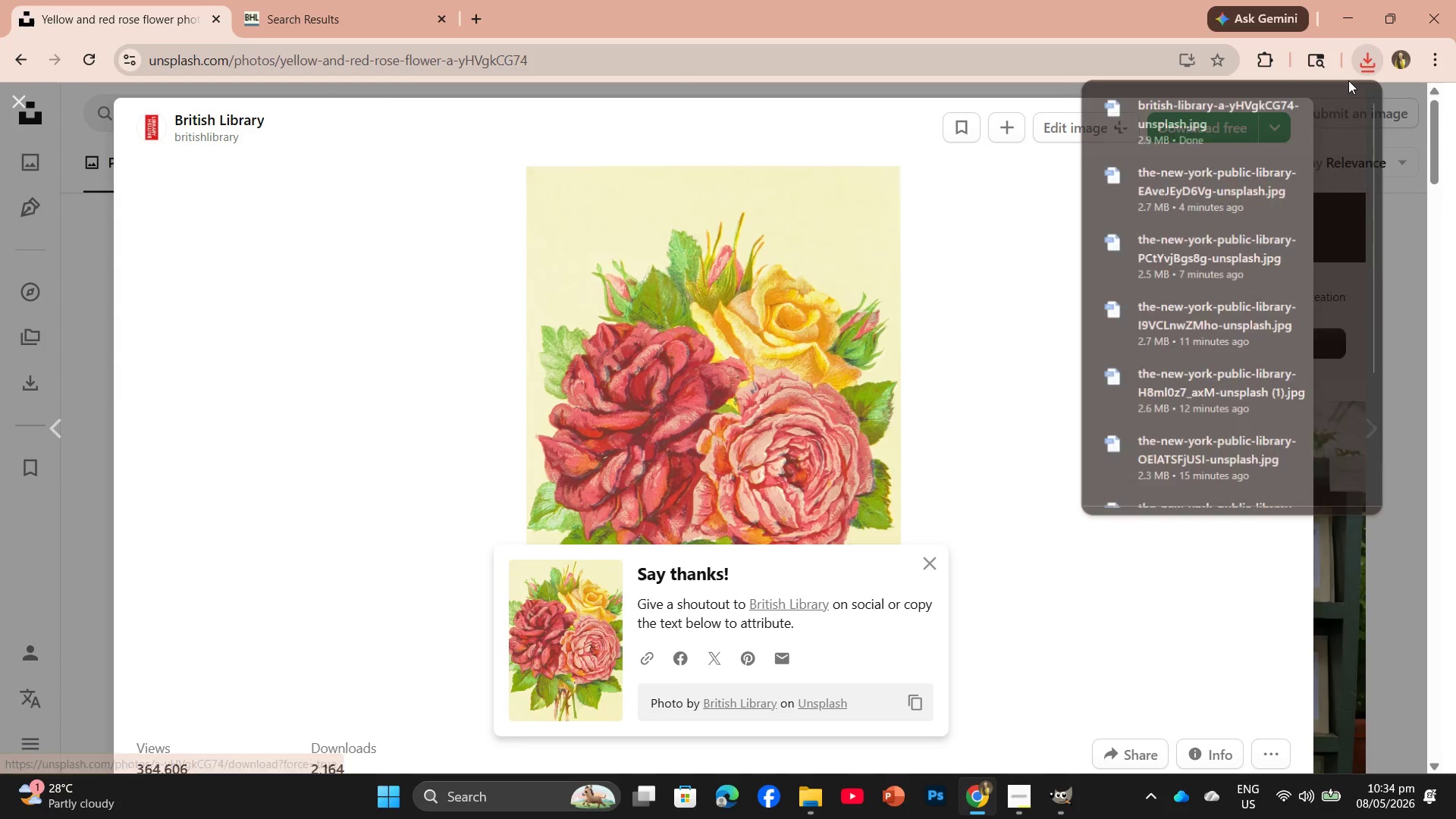 
left_click_drag(start_coordinate=[1227, 115], to_coordinate=[618, 63])
 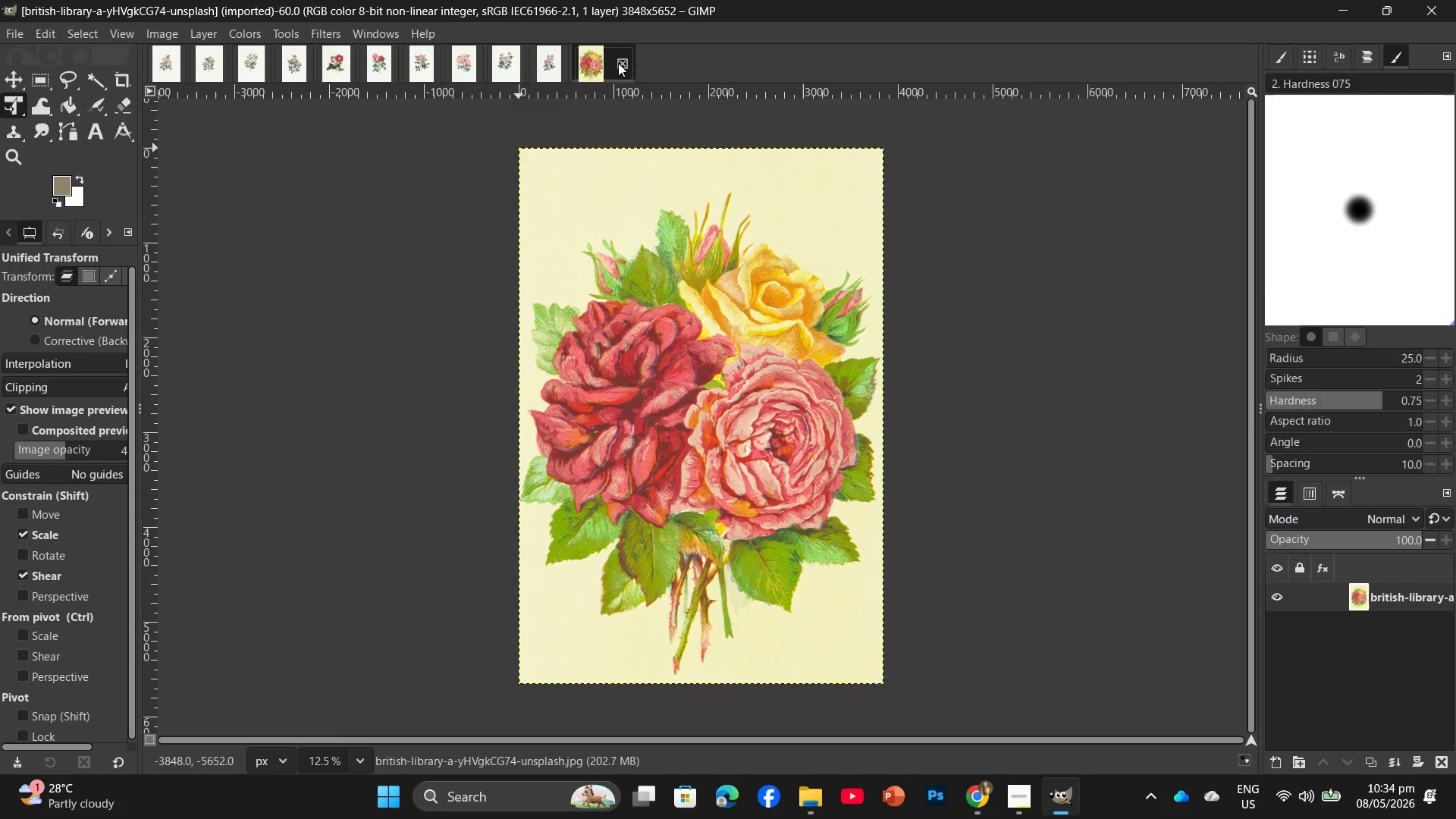 
wait(35.53)
 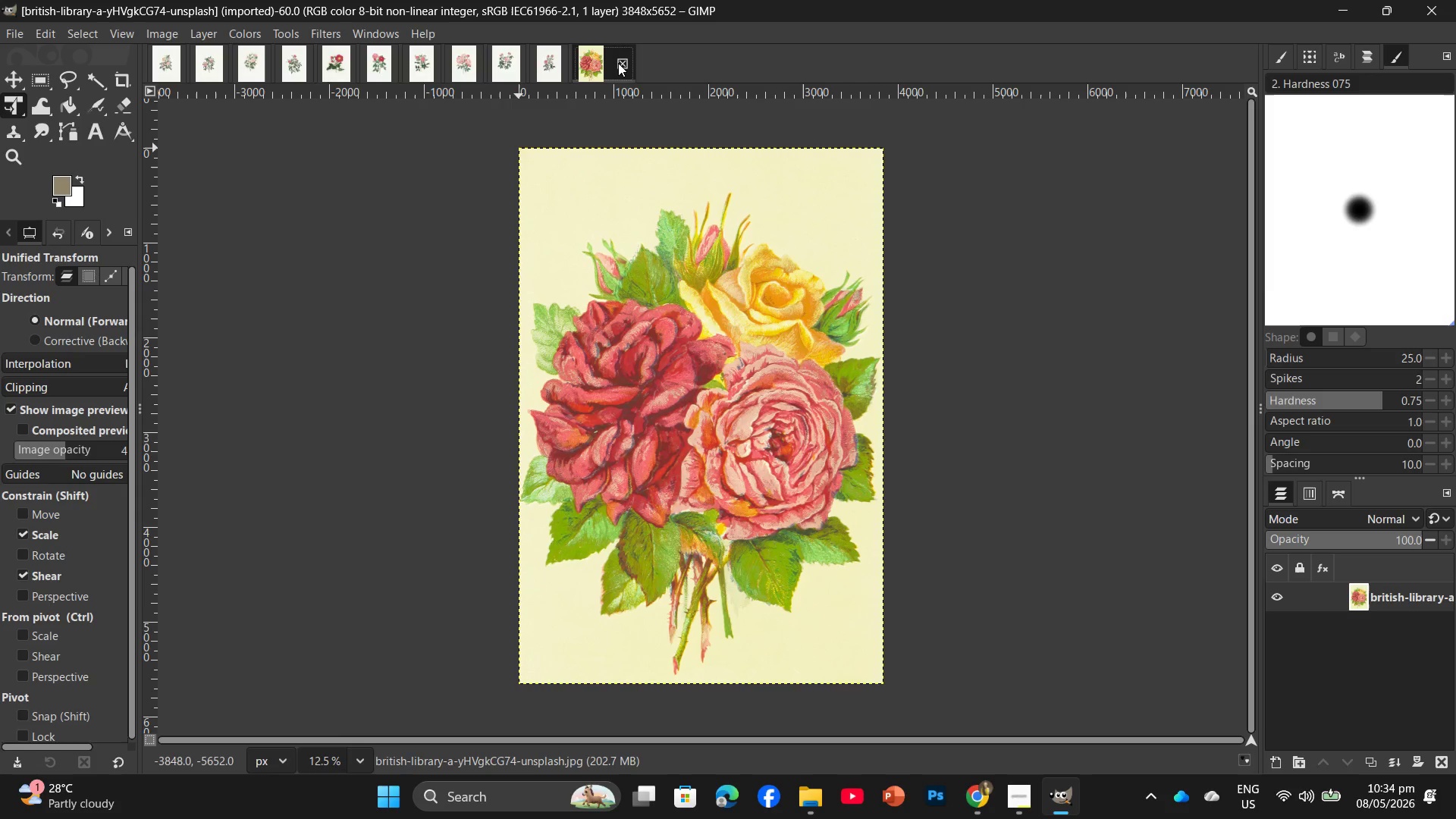 
left_click([163, 34])
 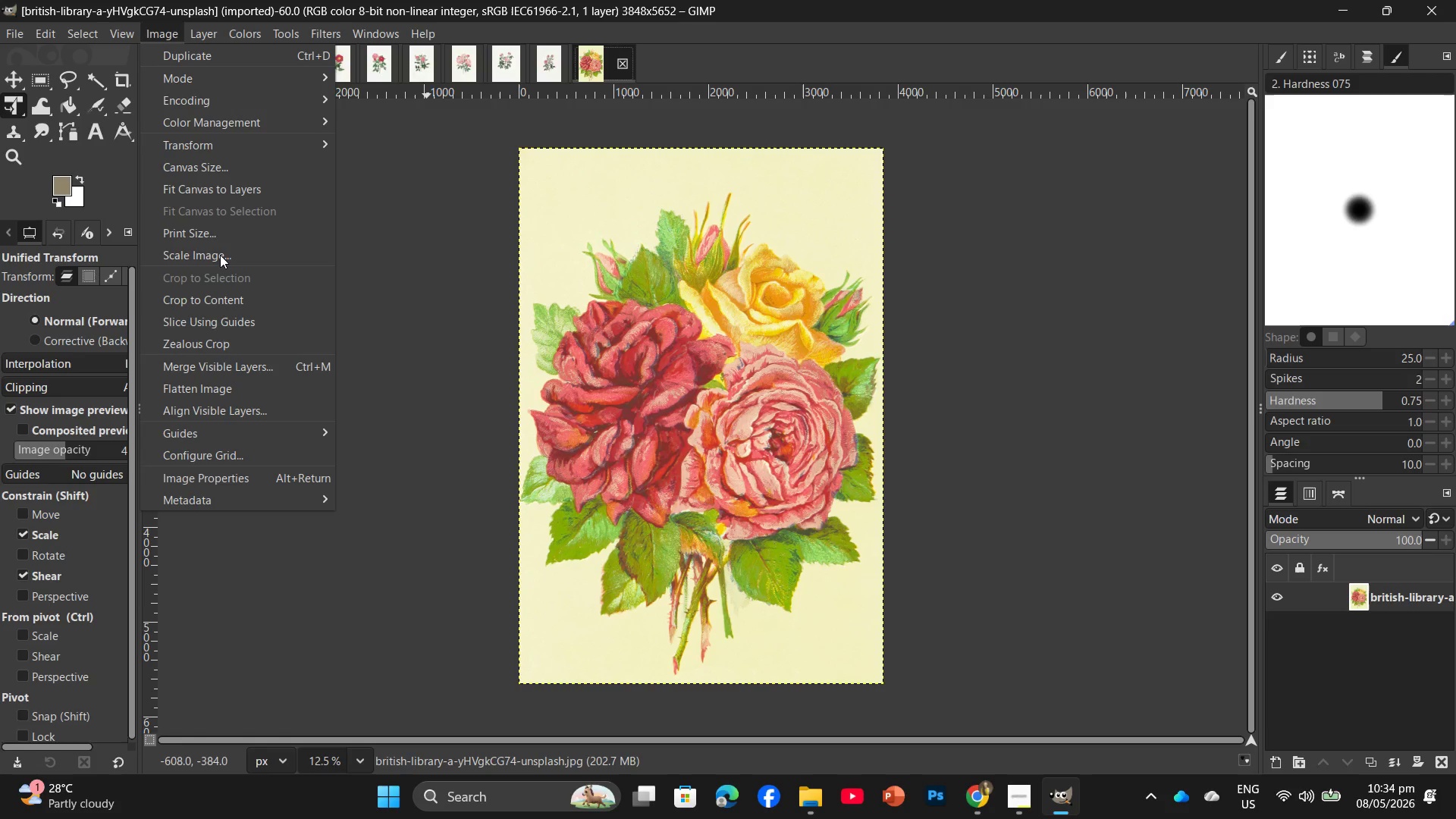 
left_click([220, 255])
 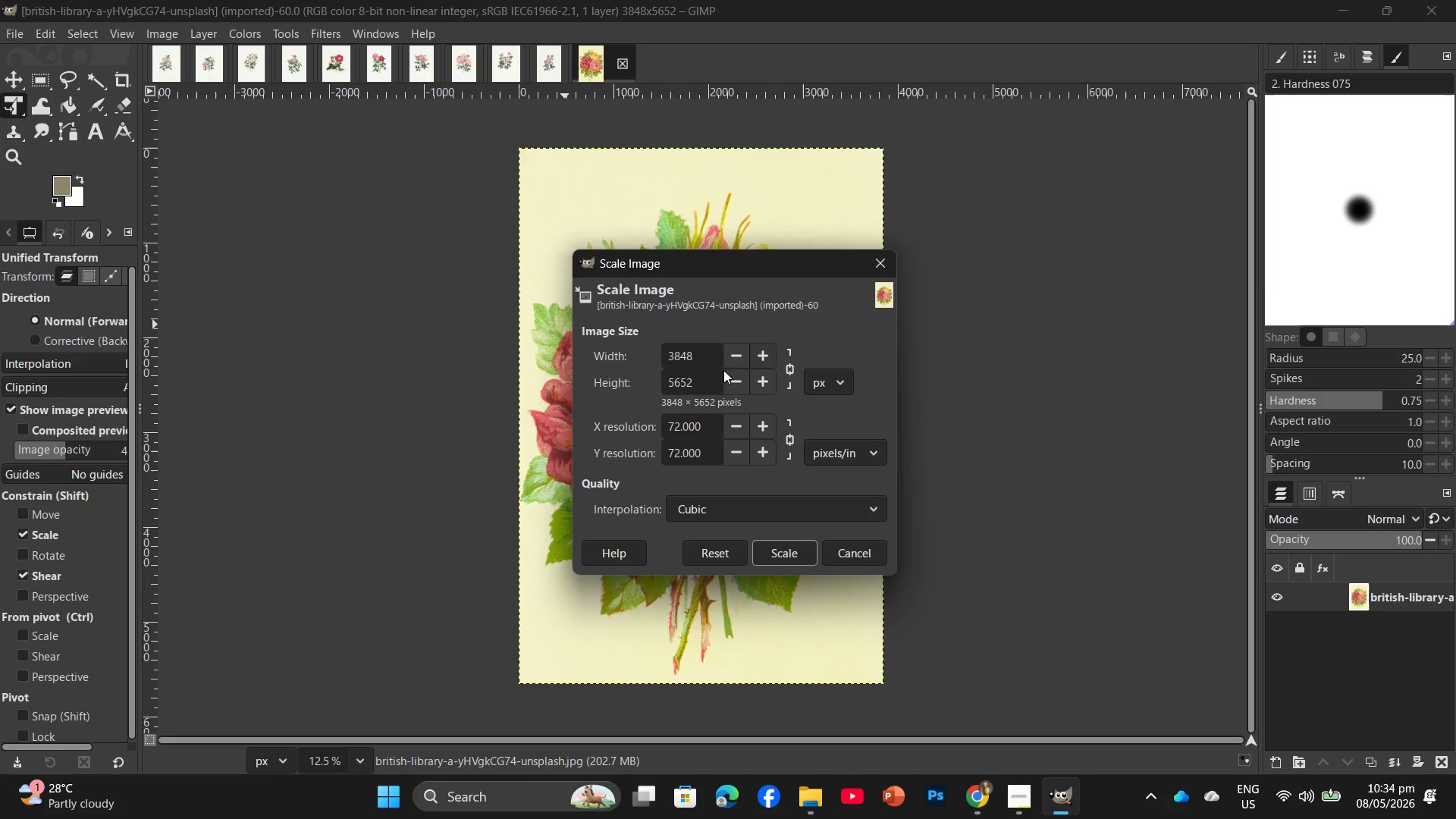 
left_click_drag(start_coordinate=[707, 380], to_coordinate=[642, 363])
 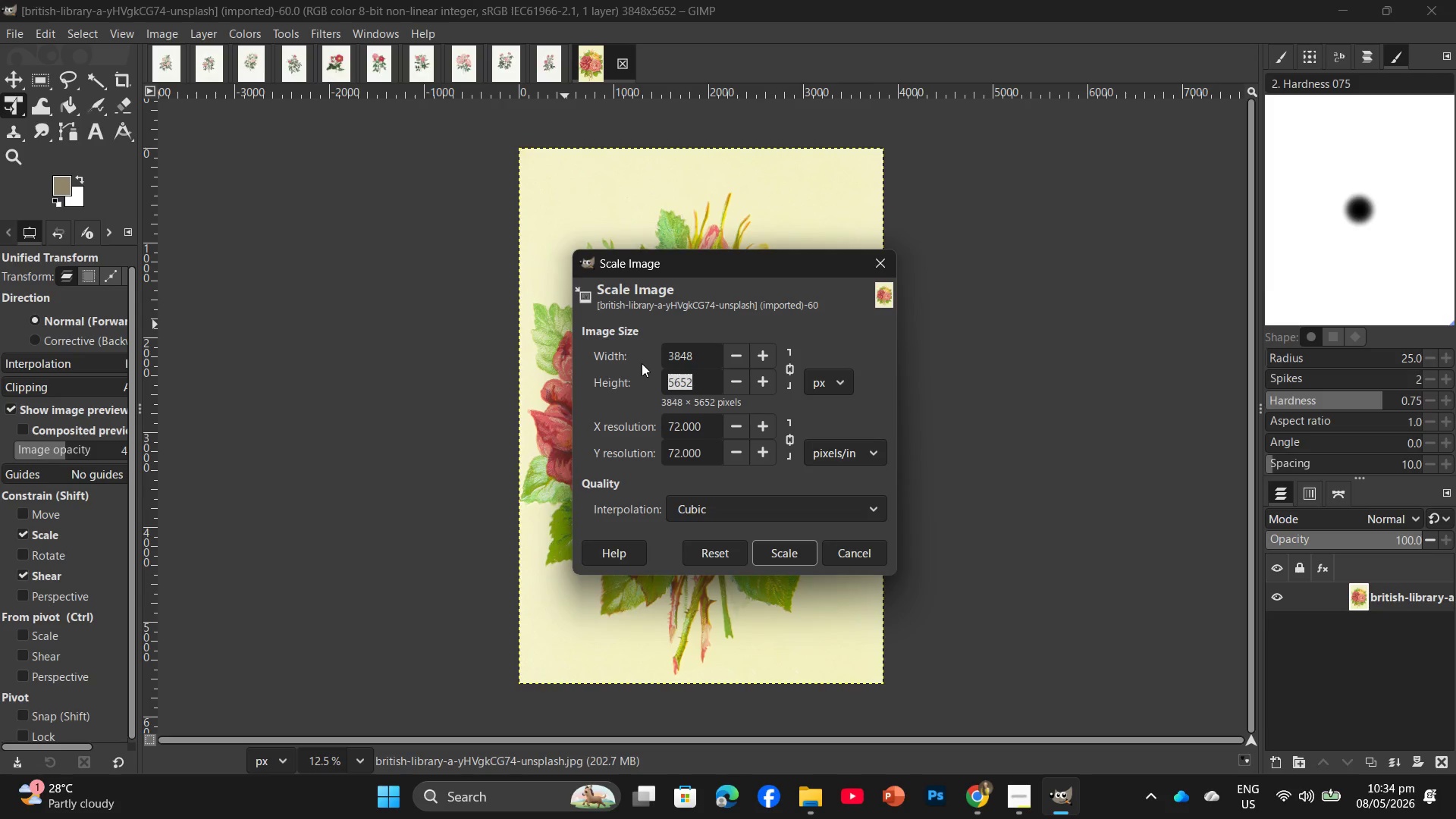 
key(Numpad2)
 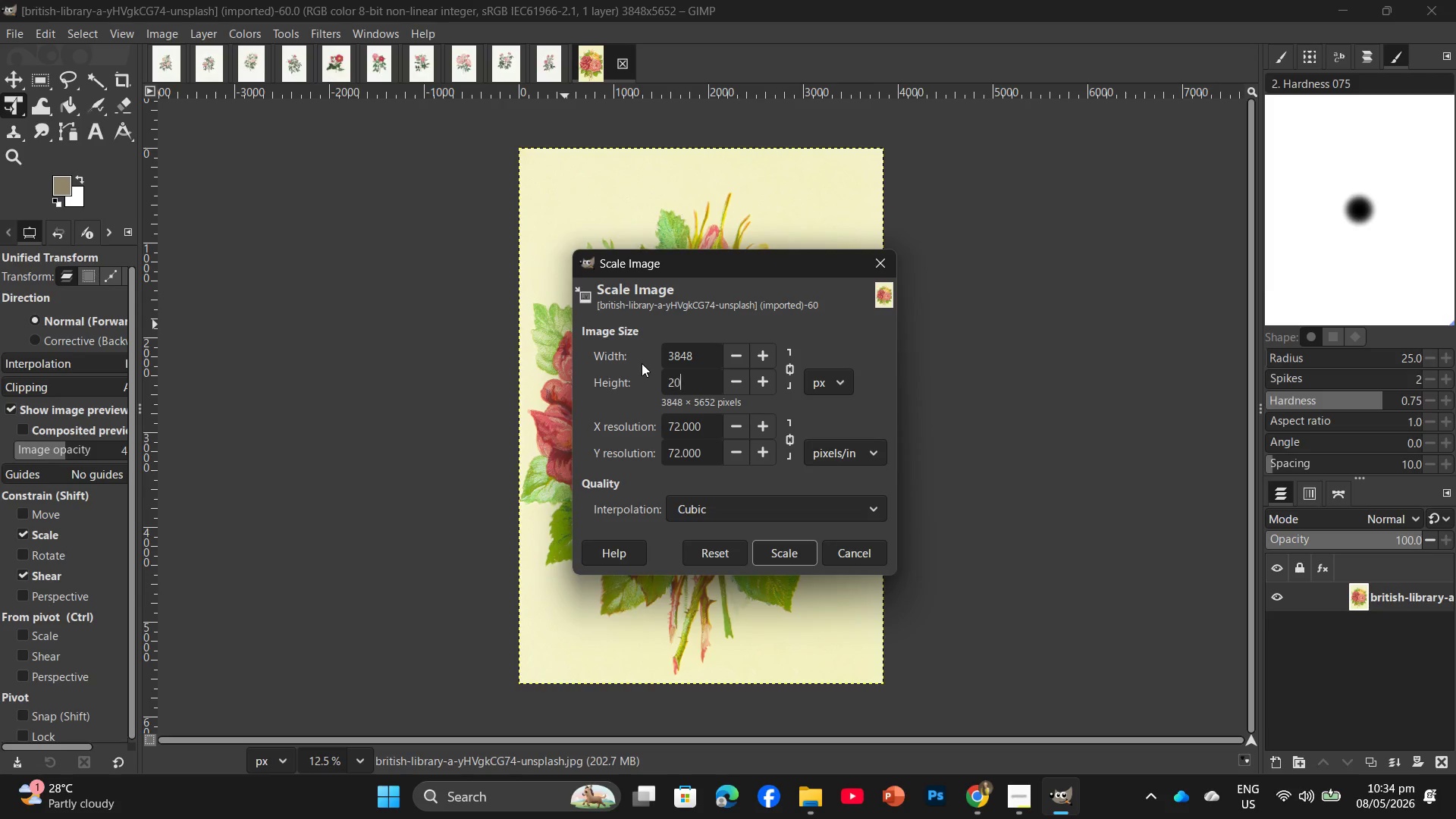 
key(Numpad0)
 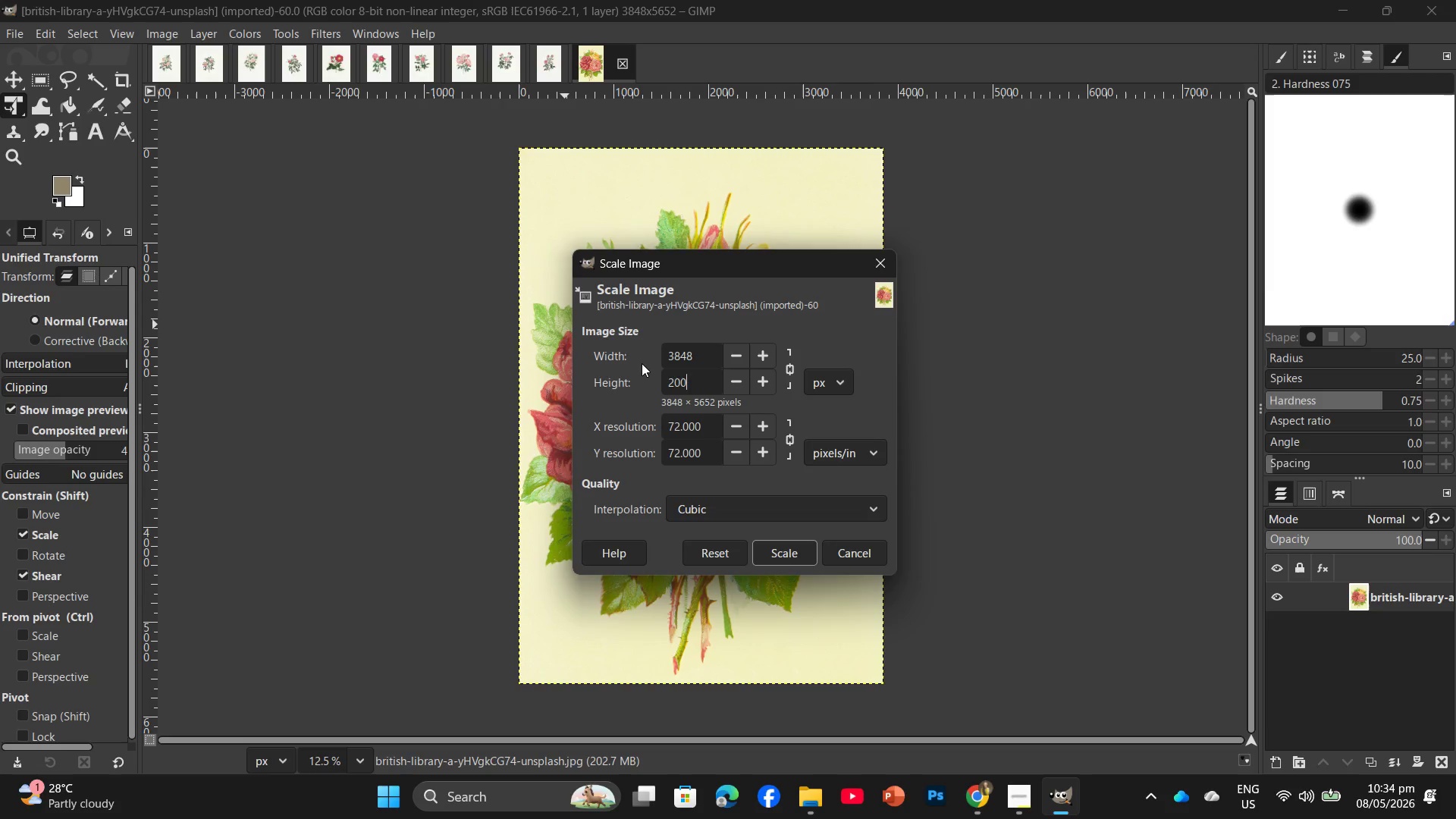 
key(Numpad0)
 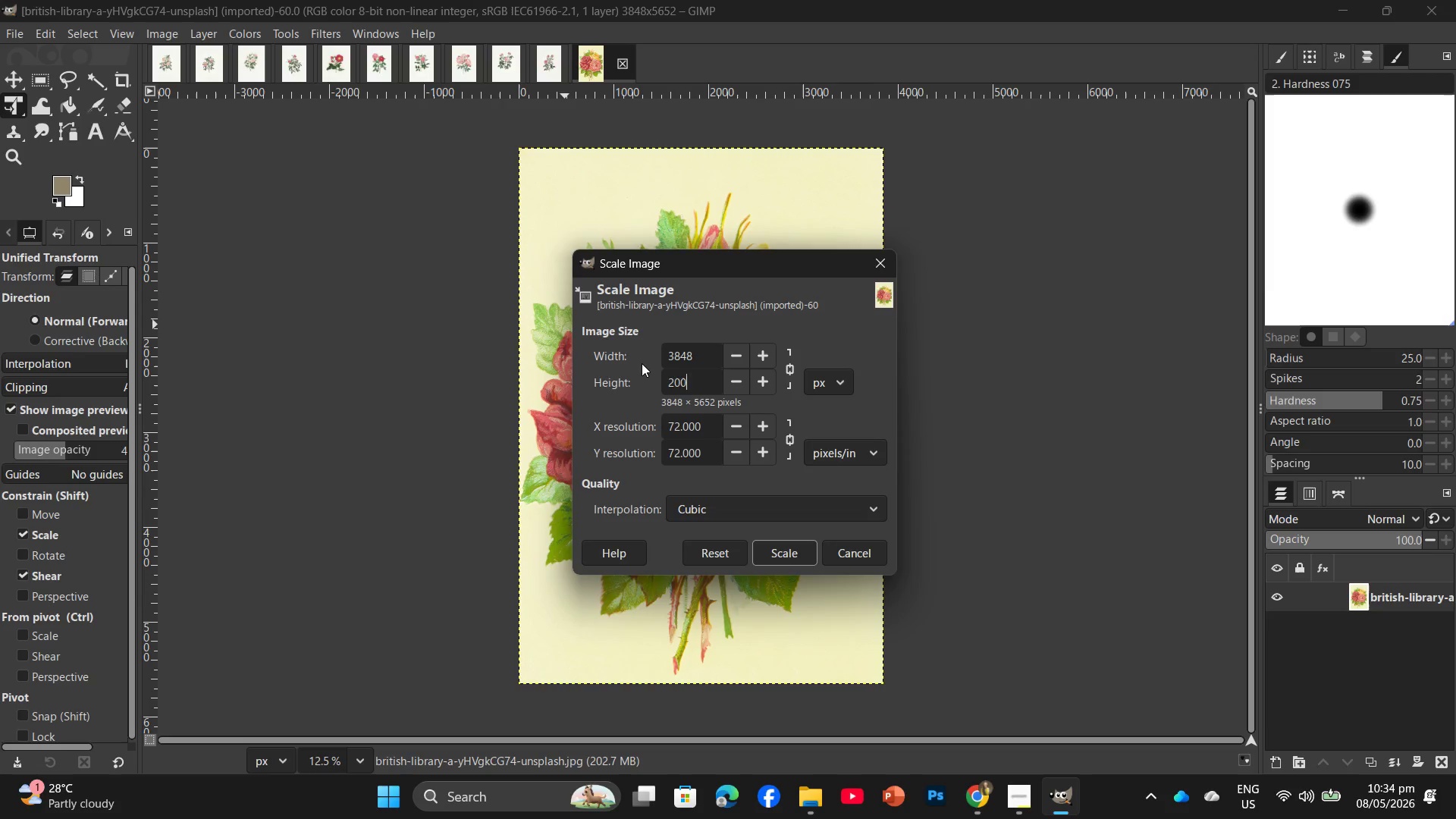 
key(Numpad0)
 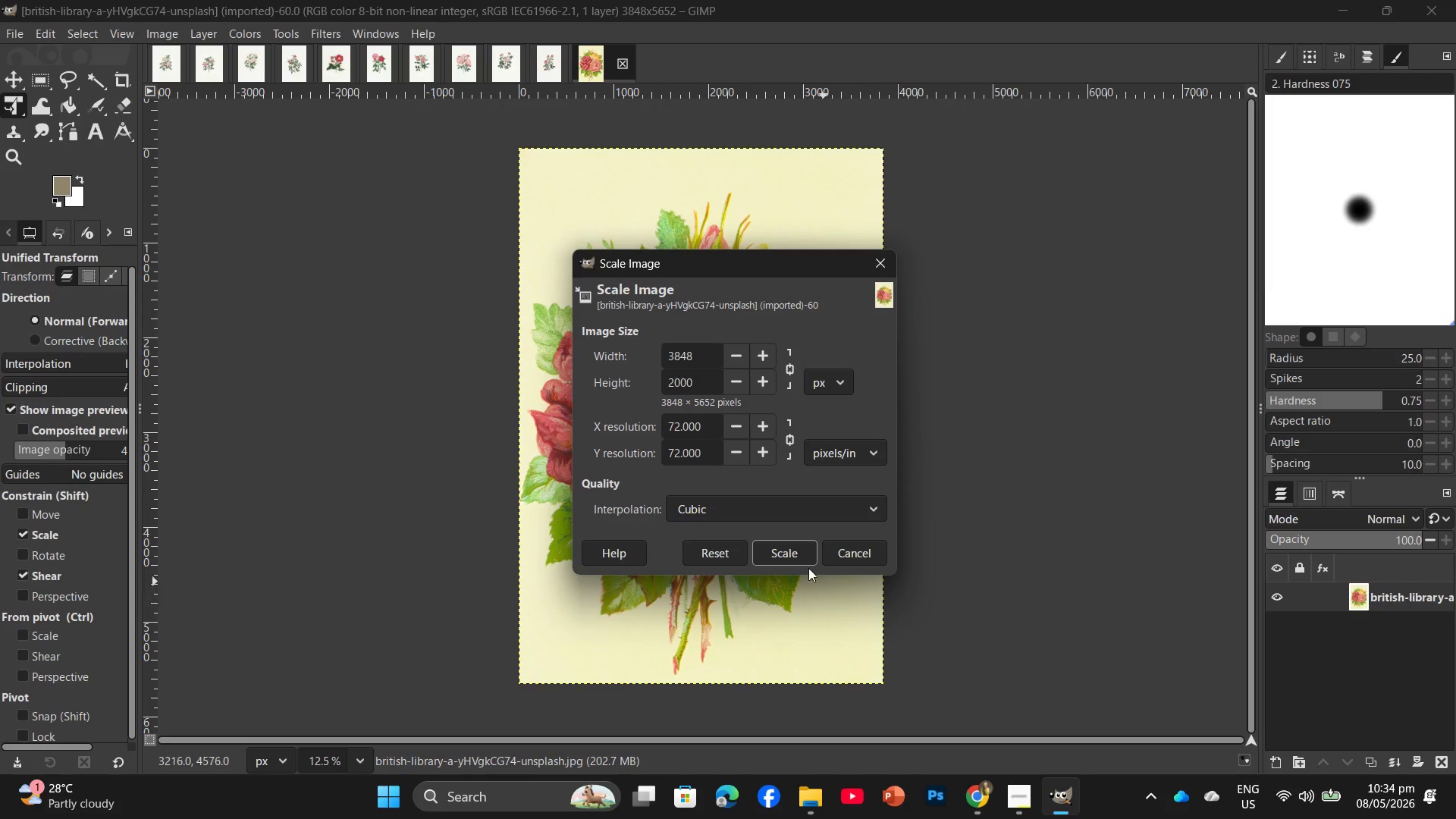 
left_click([794, 551])
 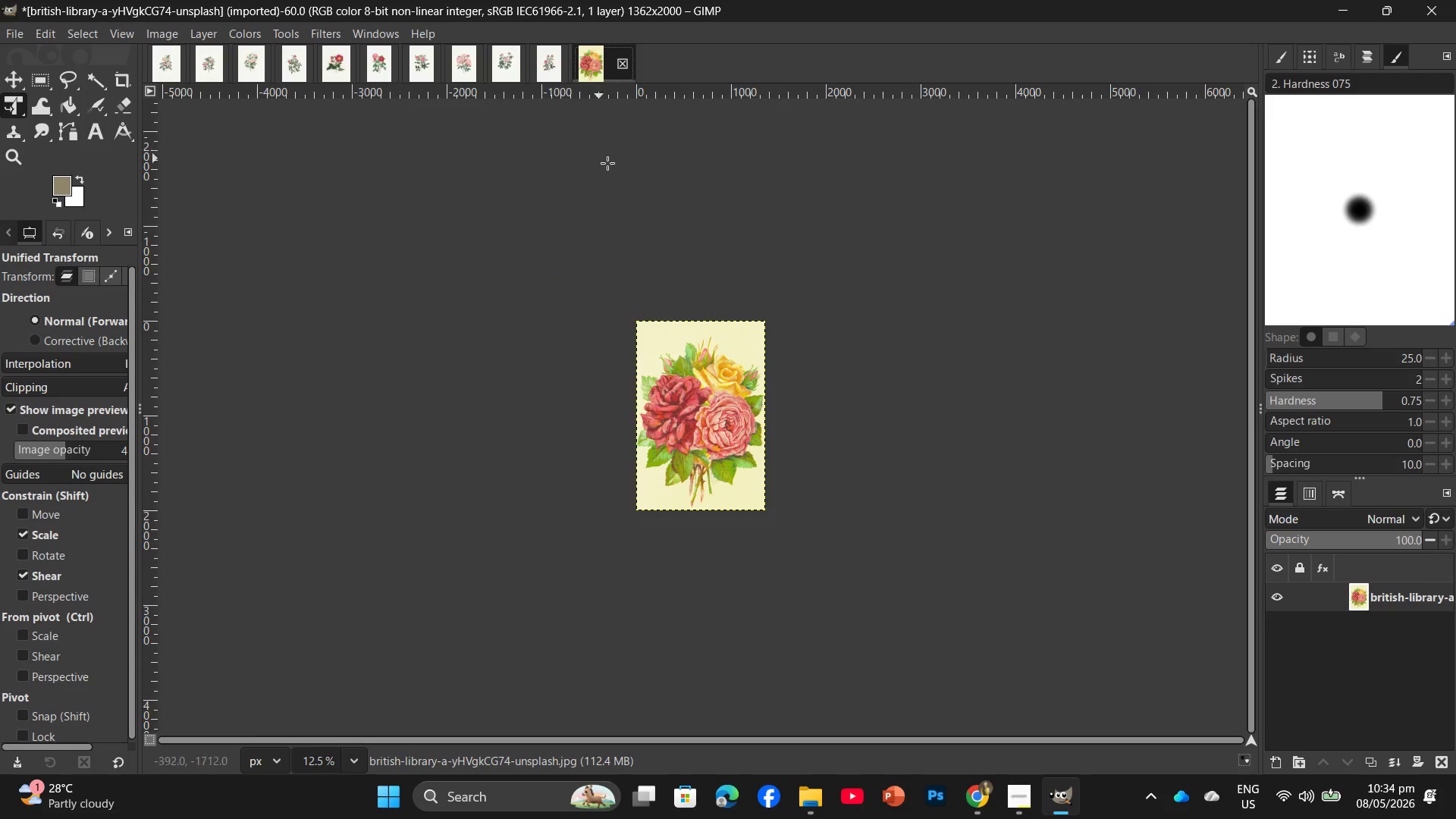 
wait(11.38)
 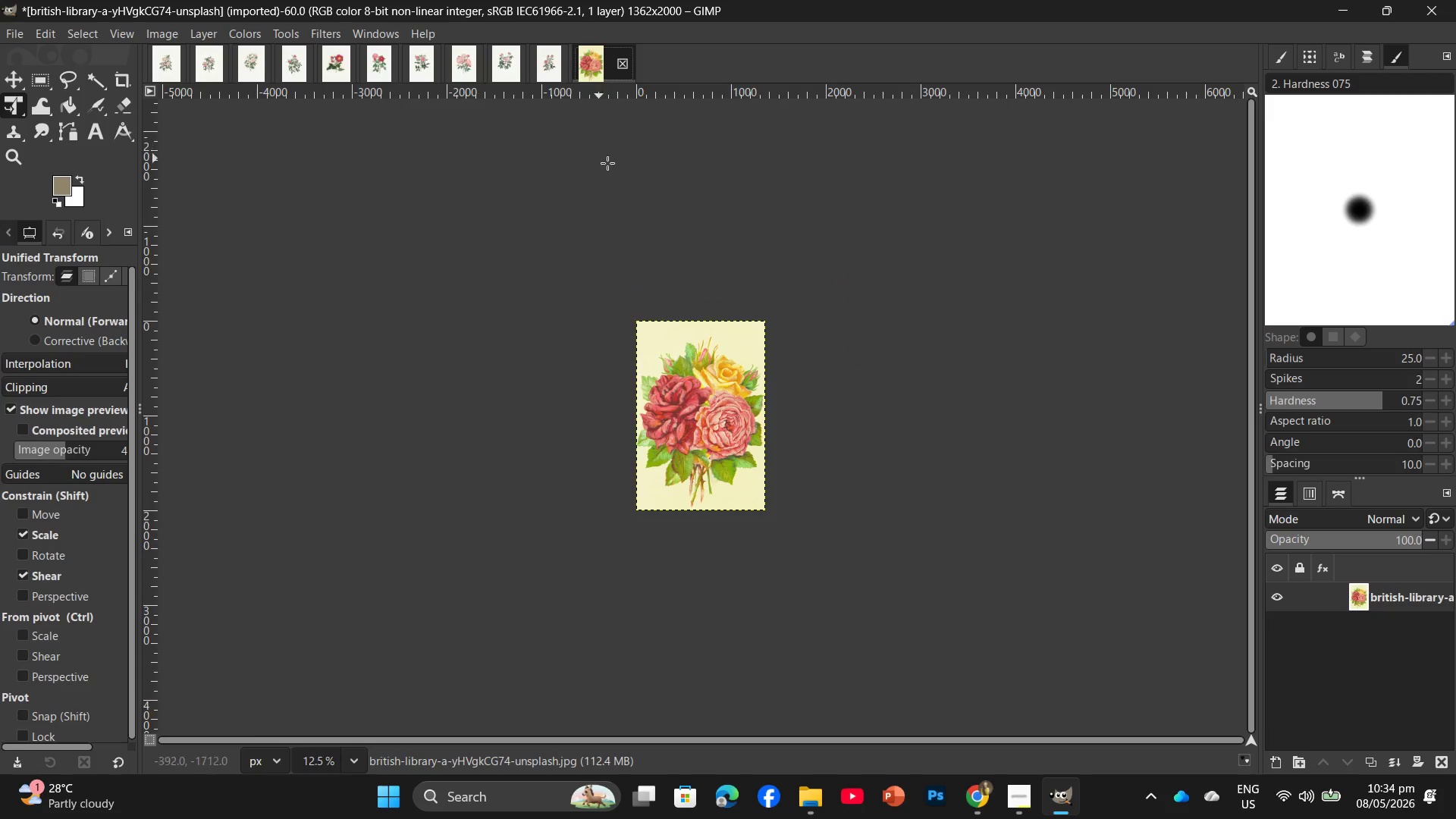 
hold_key(key=ControlLeft, duration=1.42)
scroll: coordinate [695, 405], scroll_direction: up, amount: 10.0
 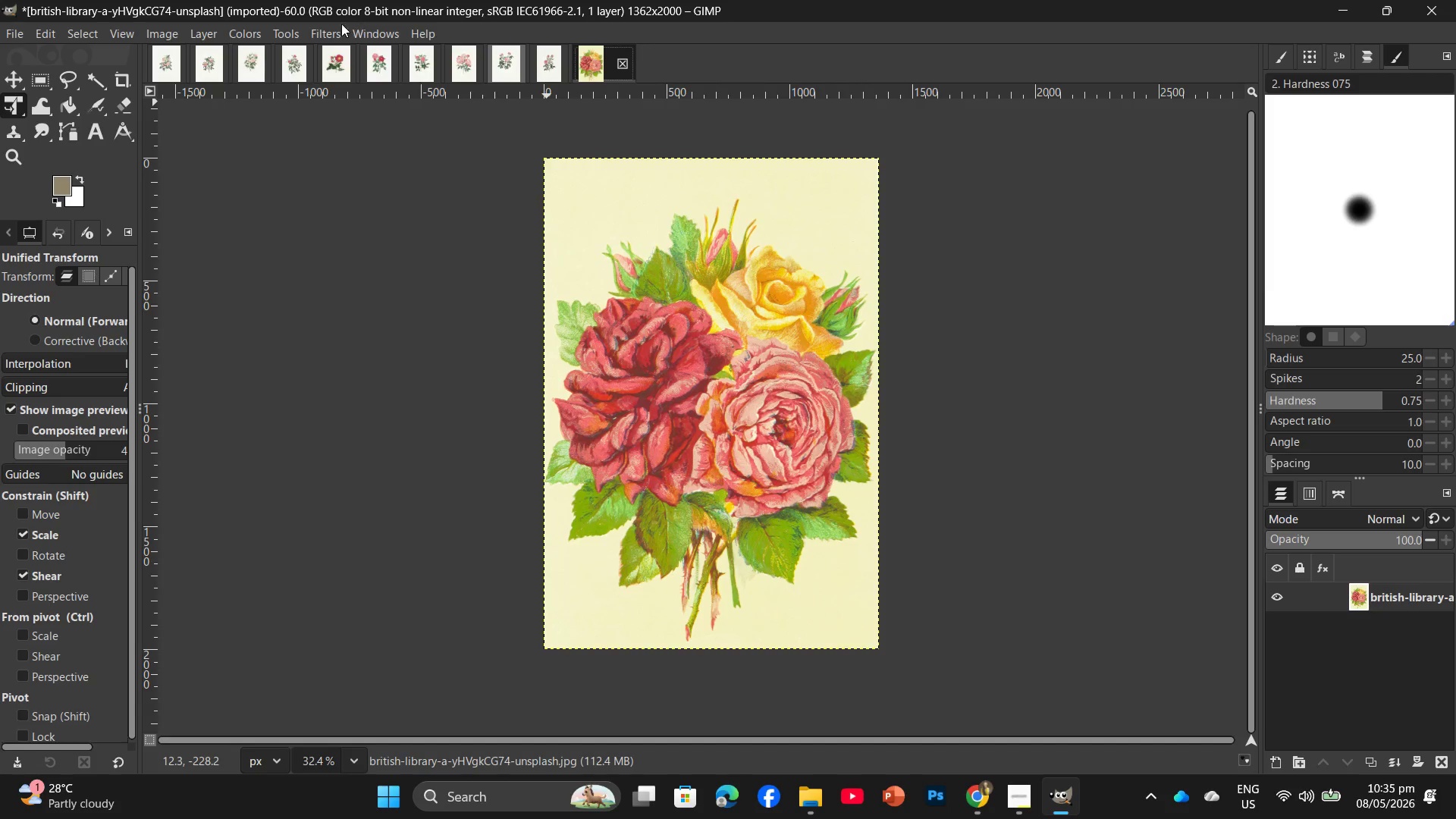 
left_click([336, 25])
 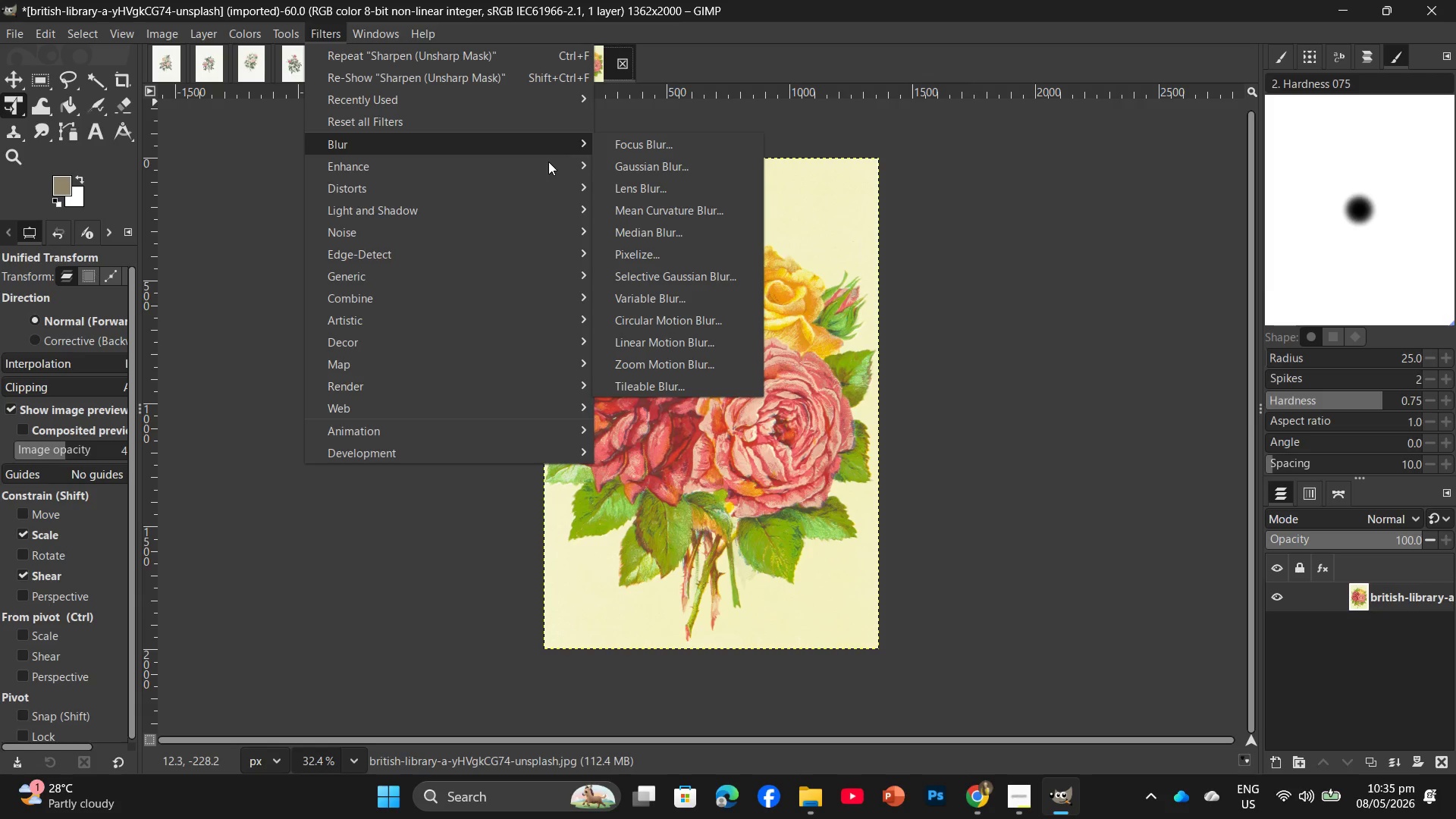 
wait(14.88)
 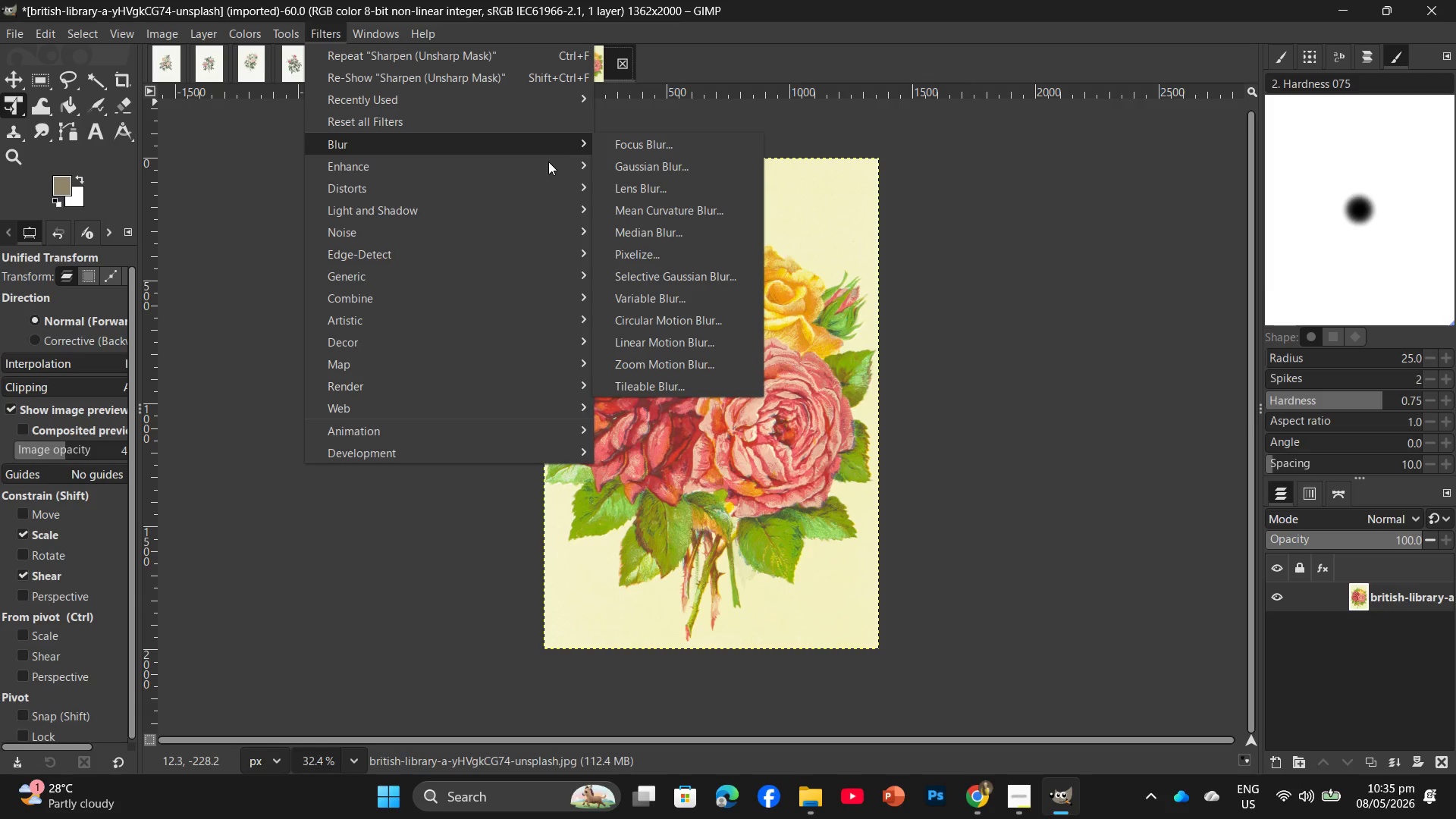 
left_click([659, 288])
 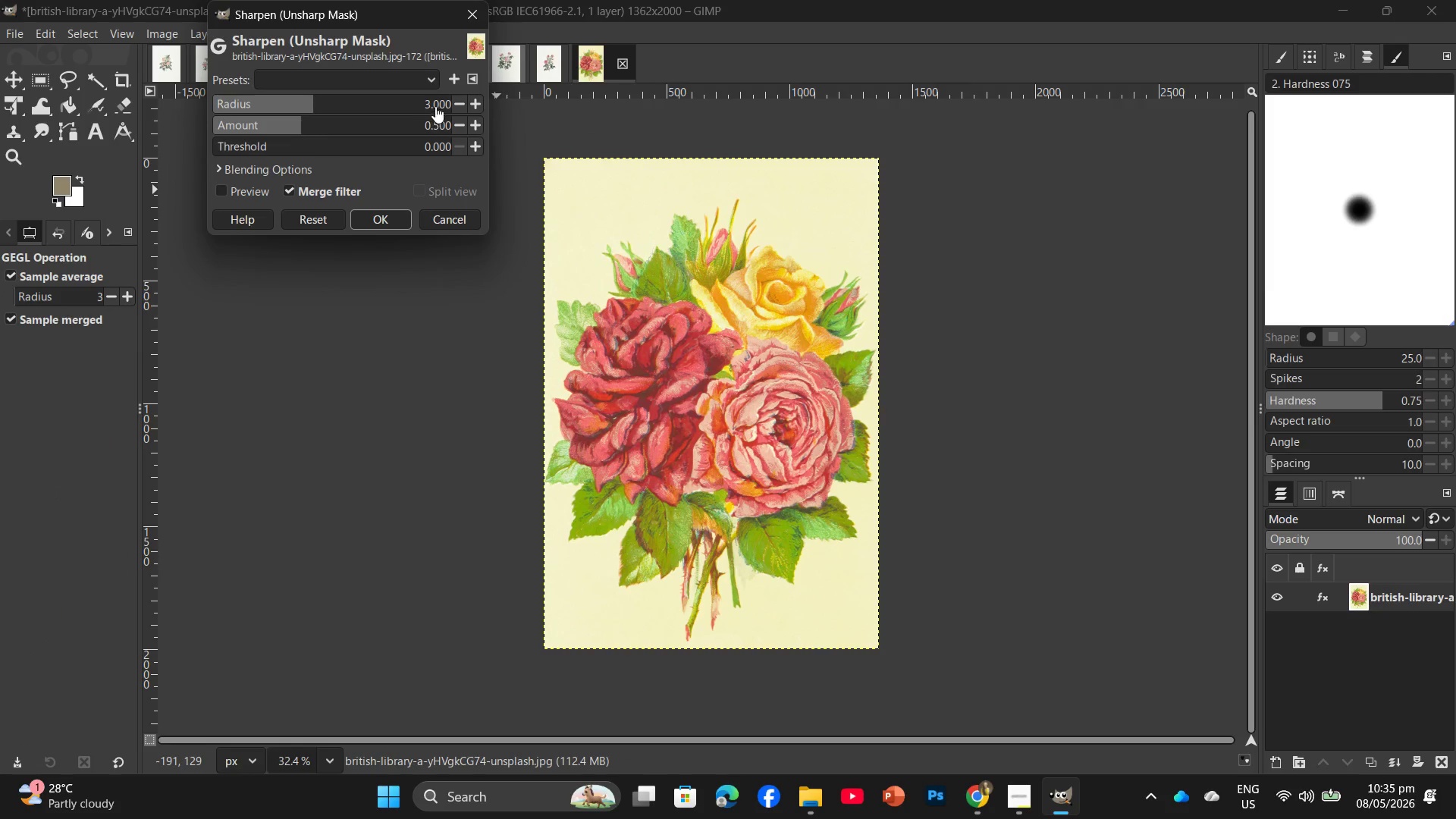 
double_click([437, 101])
 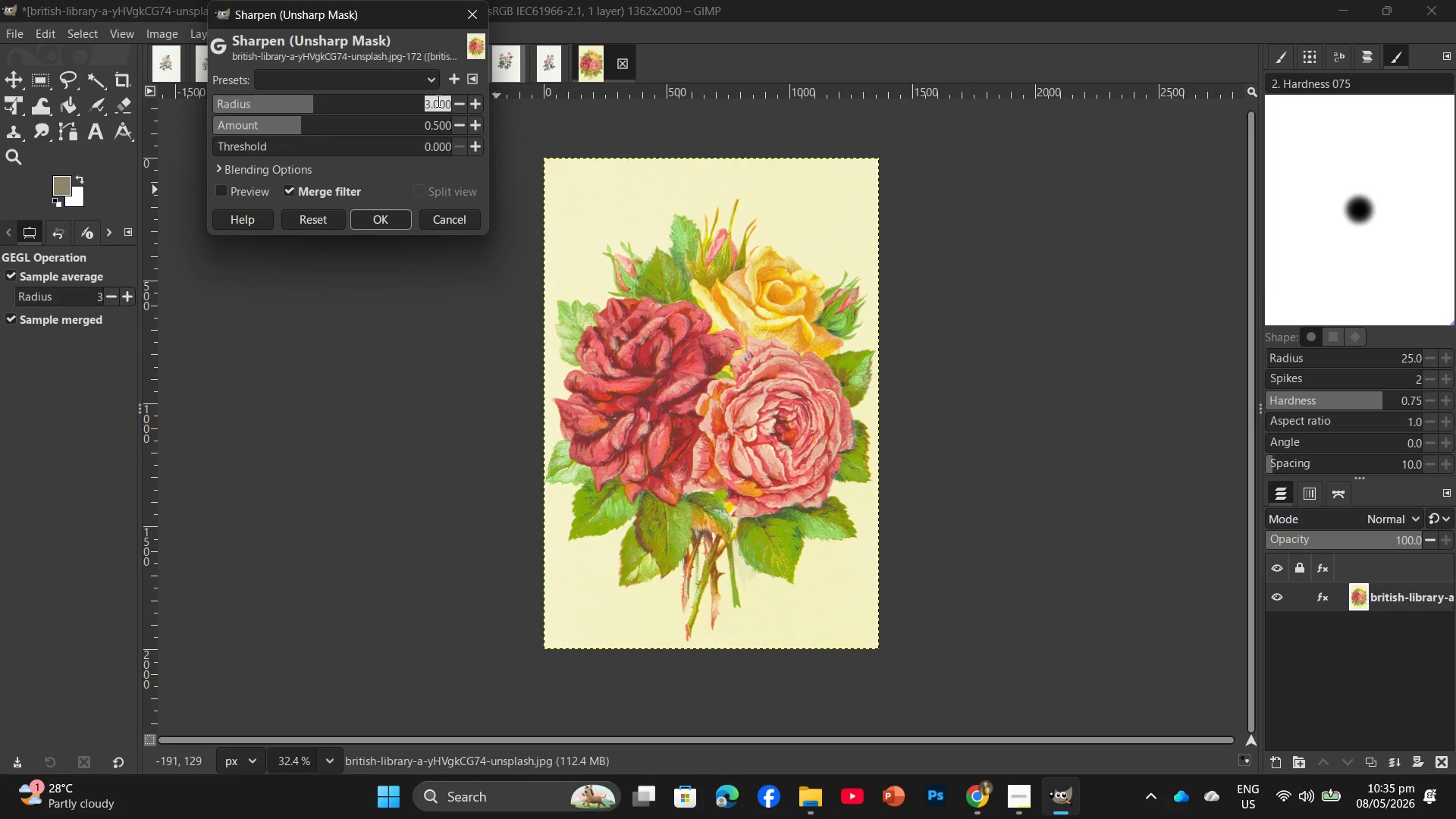 
key(Numpad2)
 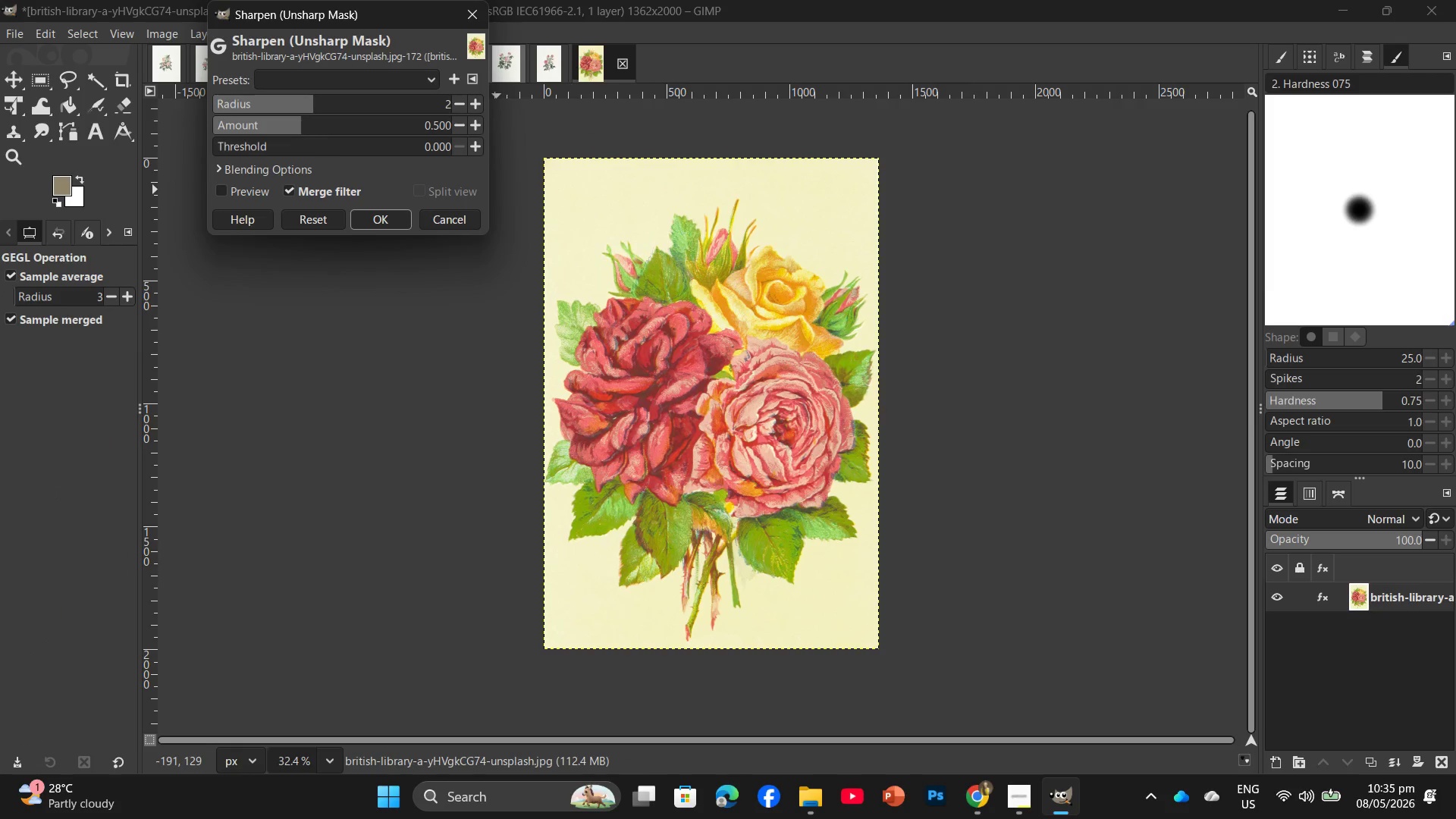 
key(Enter)
 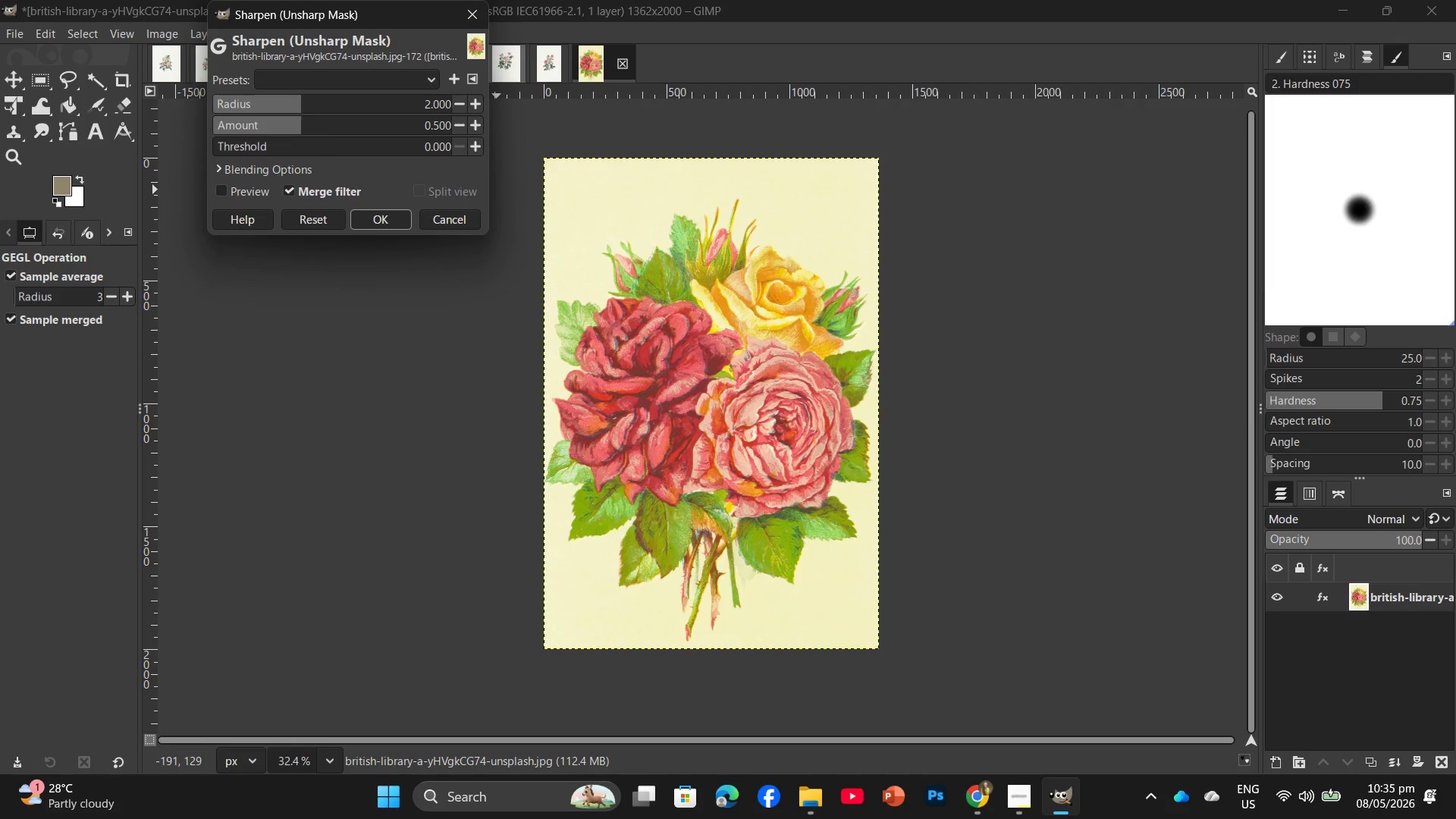 
key(Enter)
 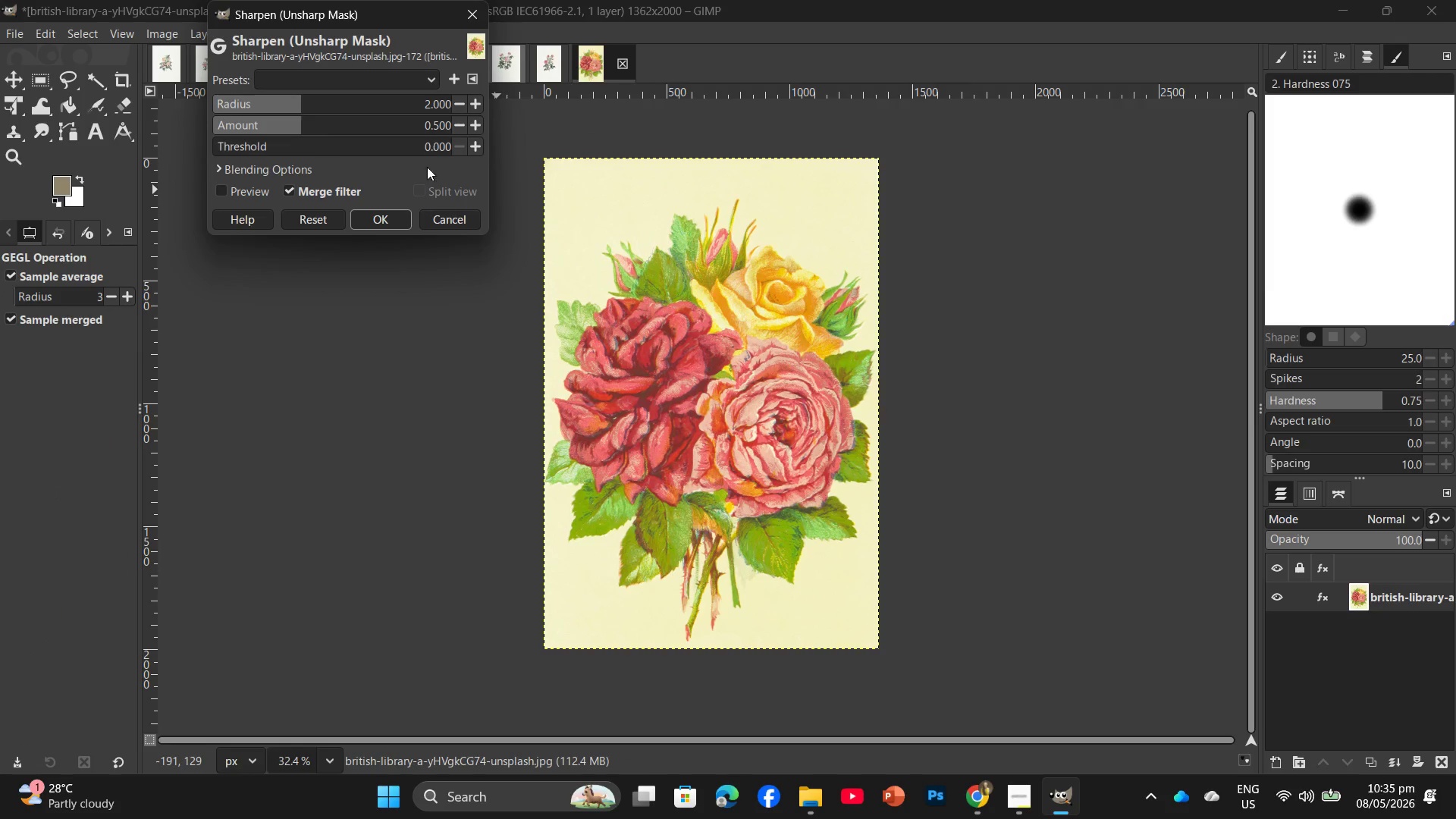 
left_click([392, 221])
 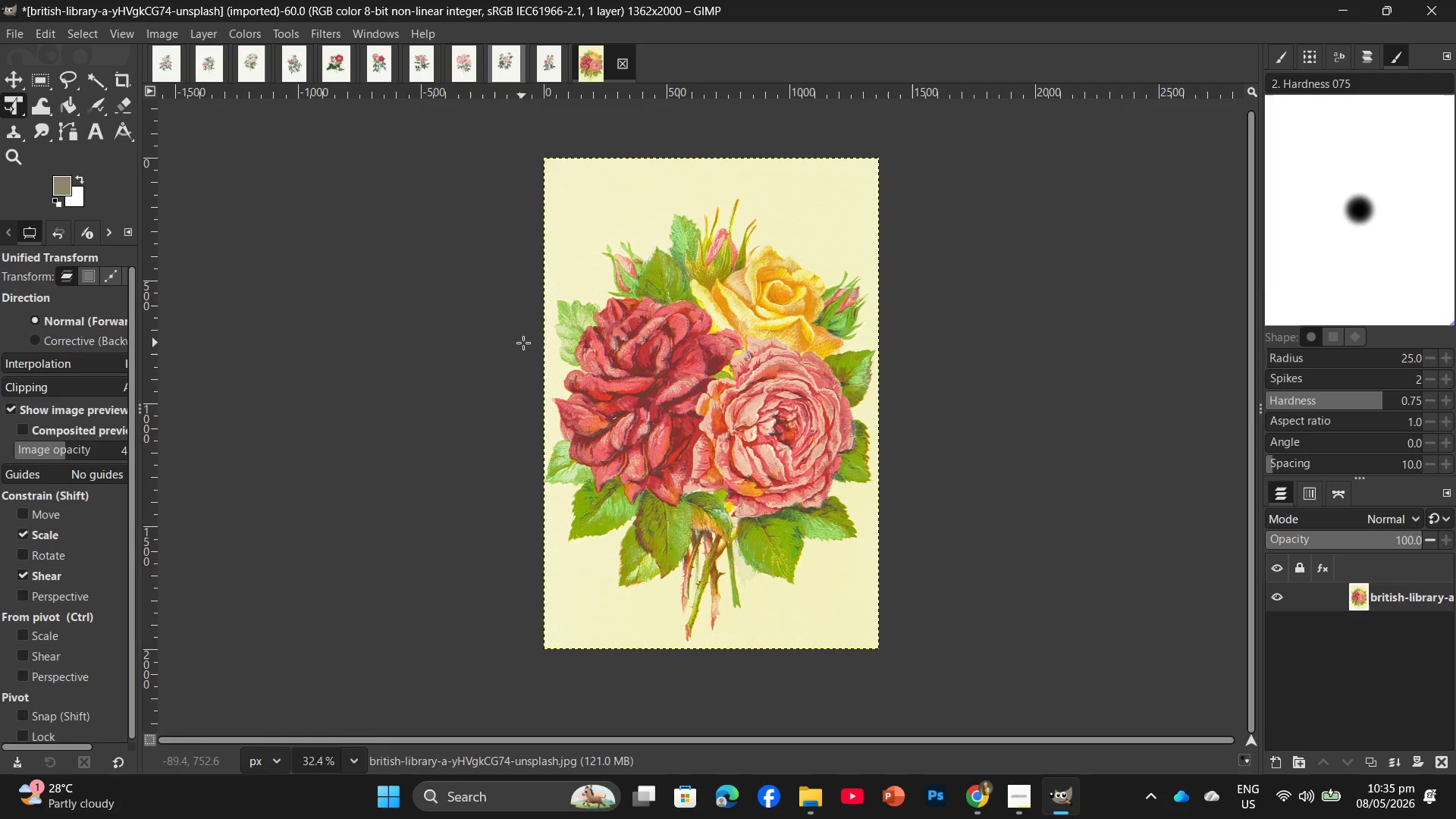 
key(Control+Shift+E)
 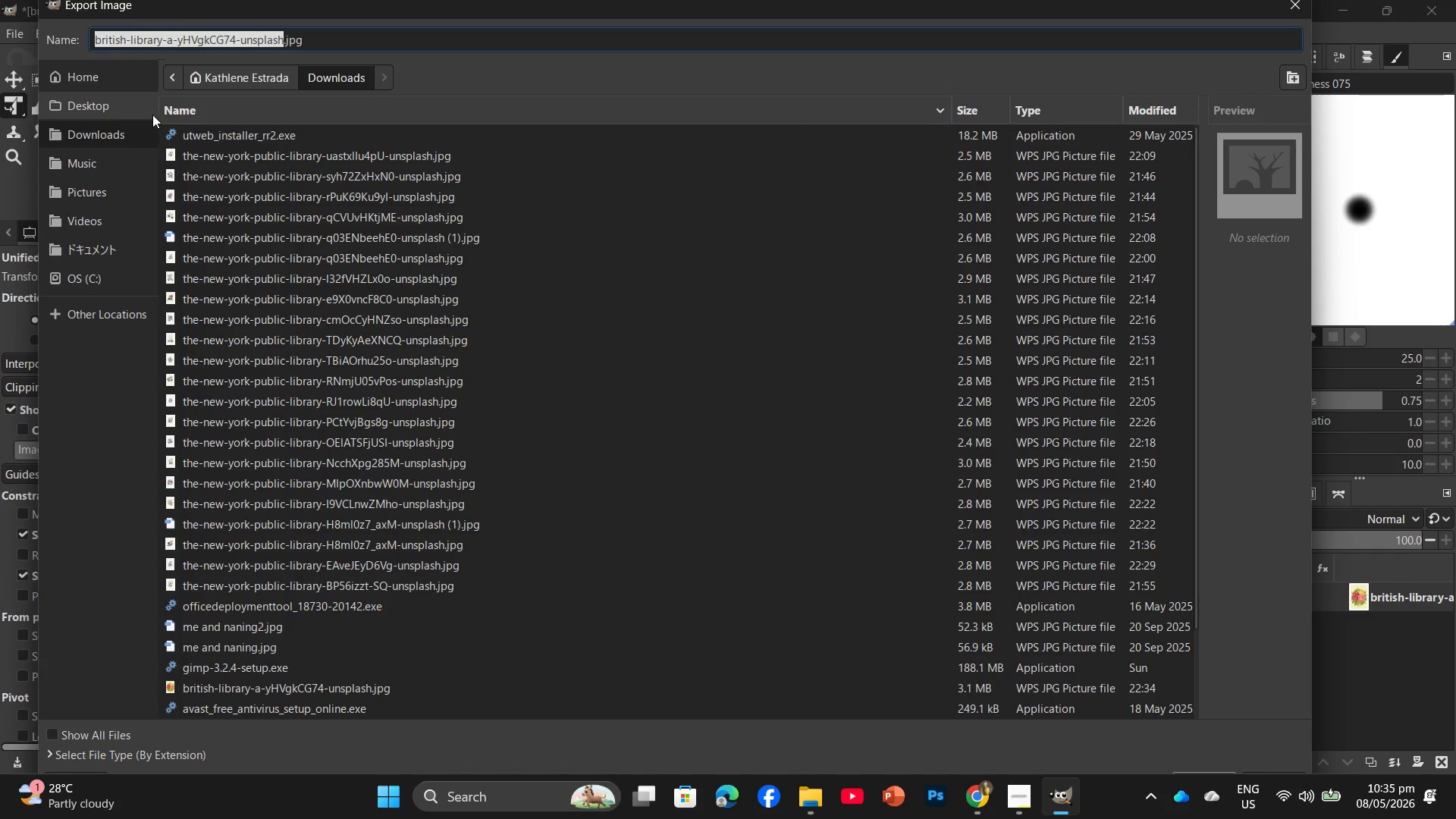 
double_click([135, 111])
 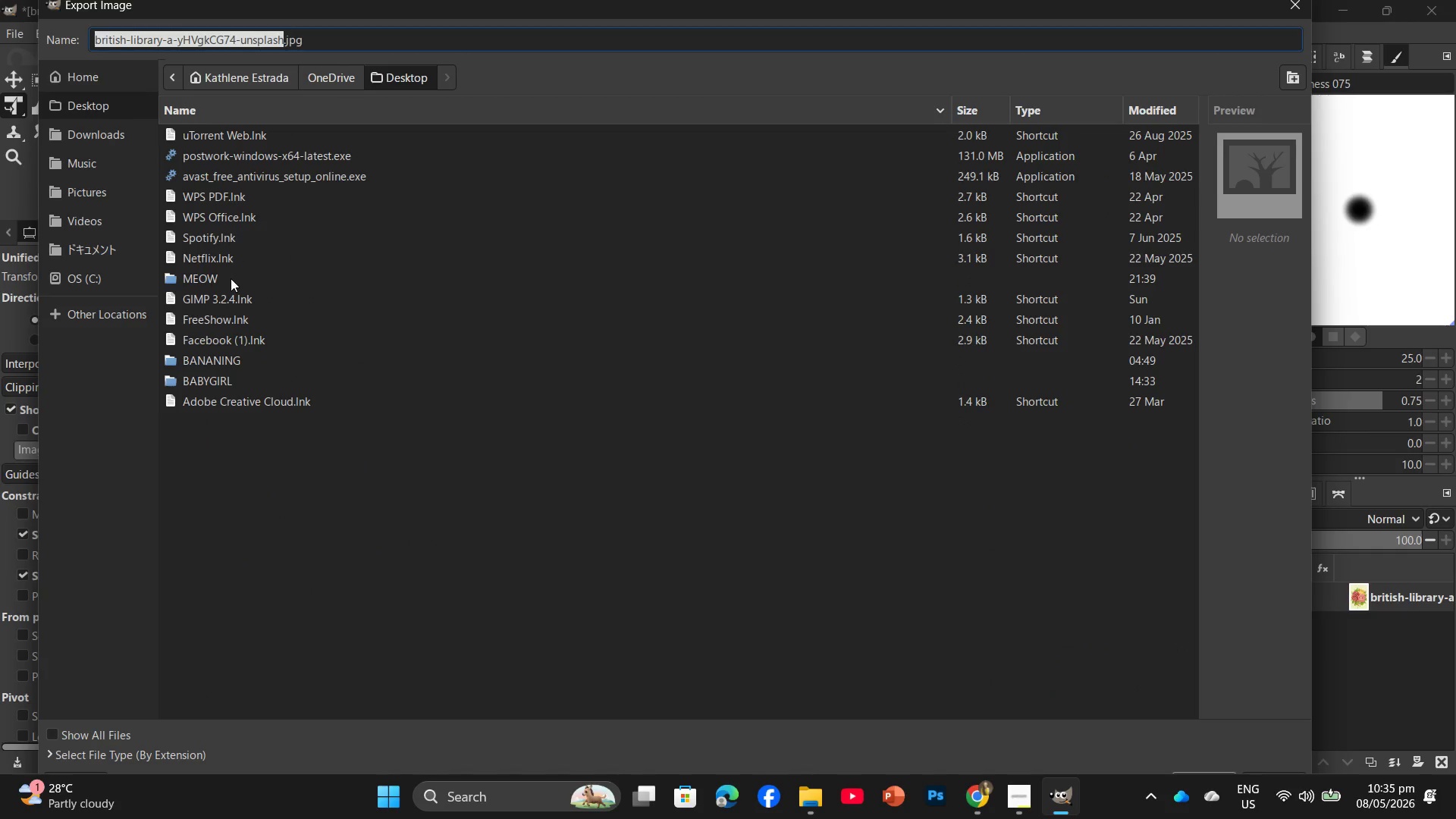 
left_click([231, 278])
 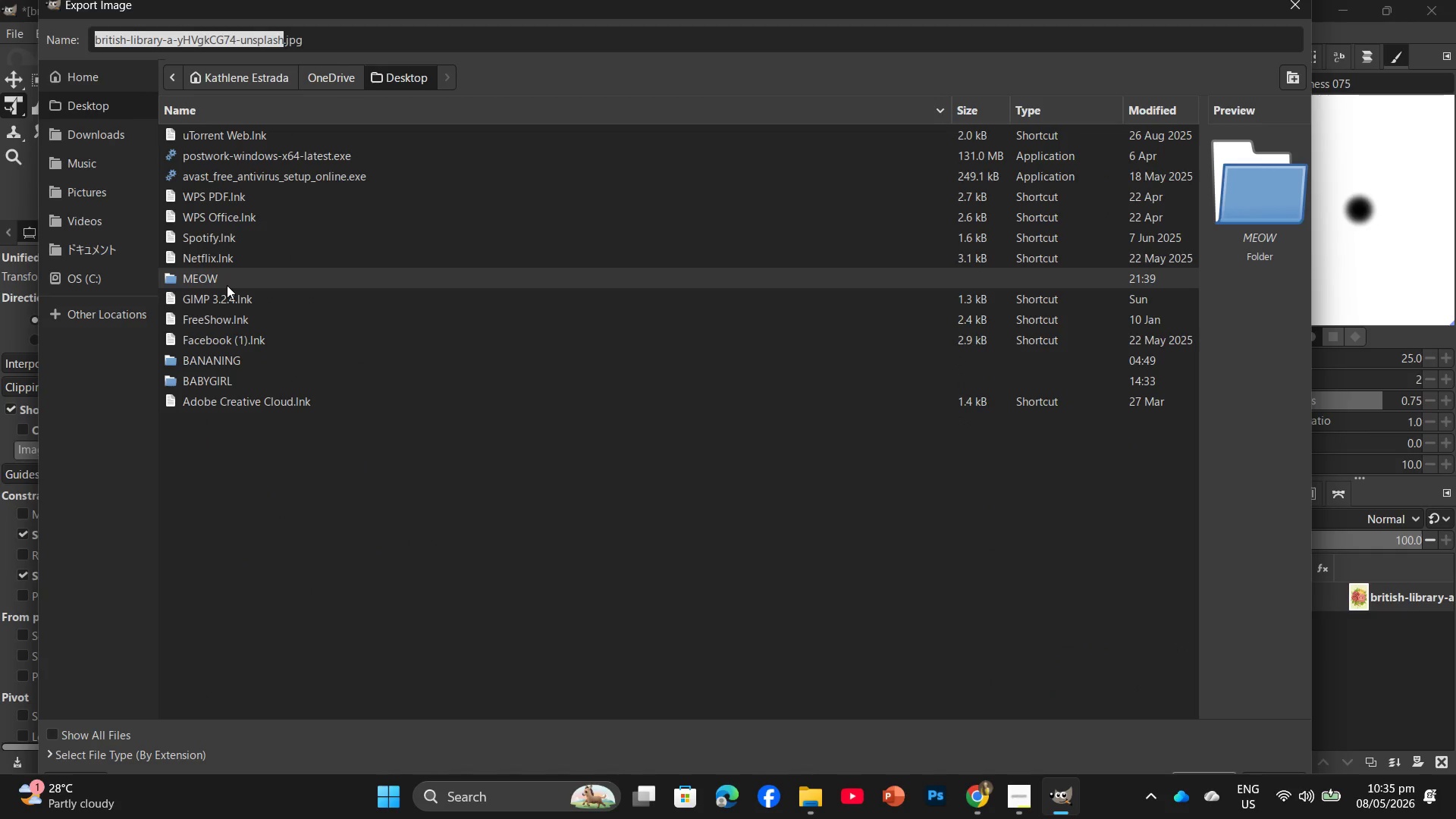 
double_click([227, 285])
 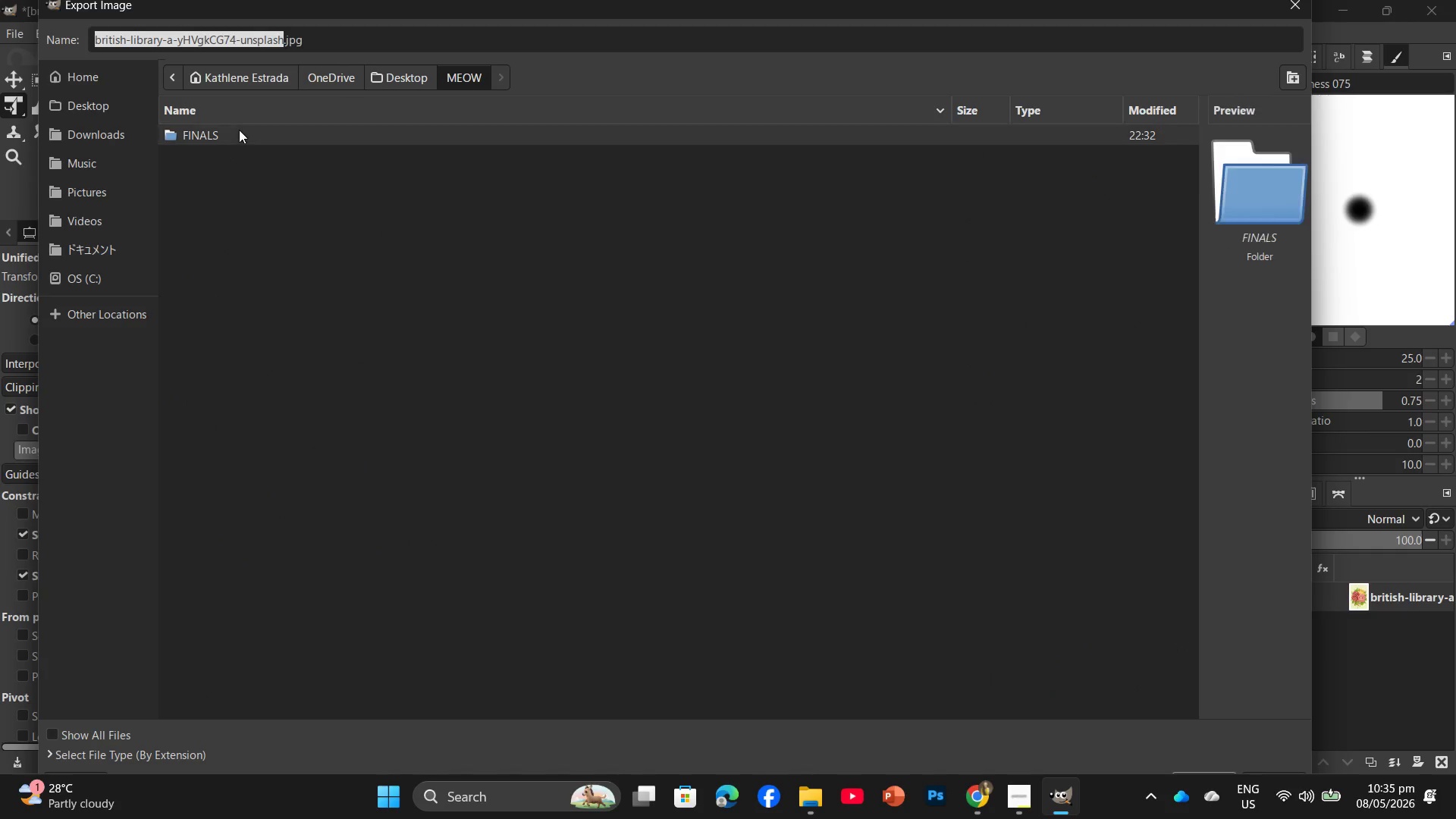 
double_click([239, 130])
 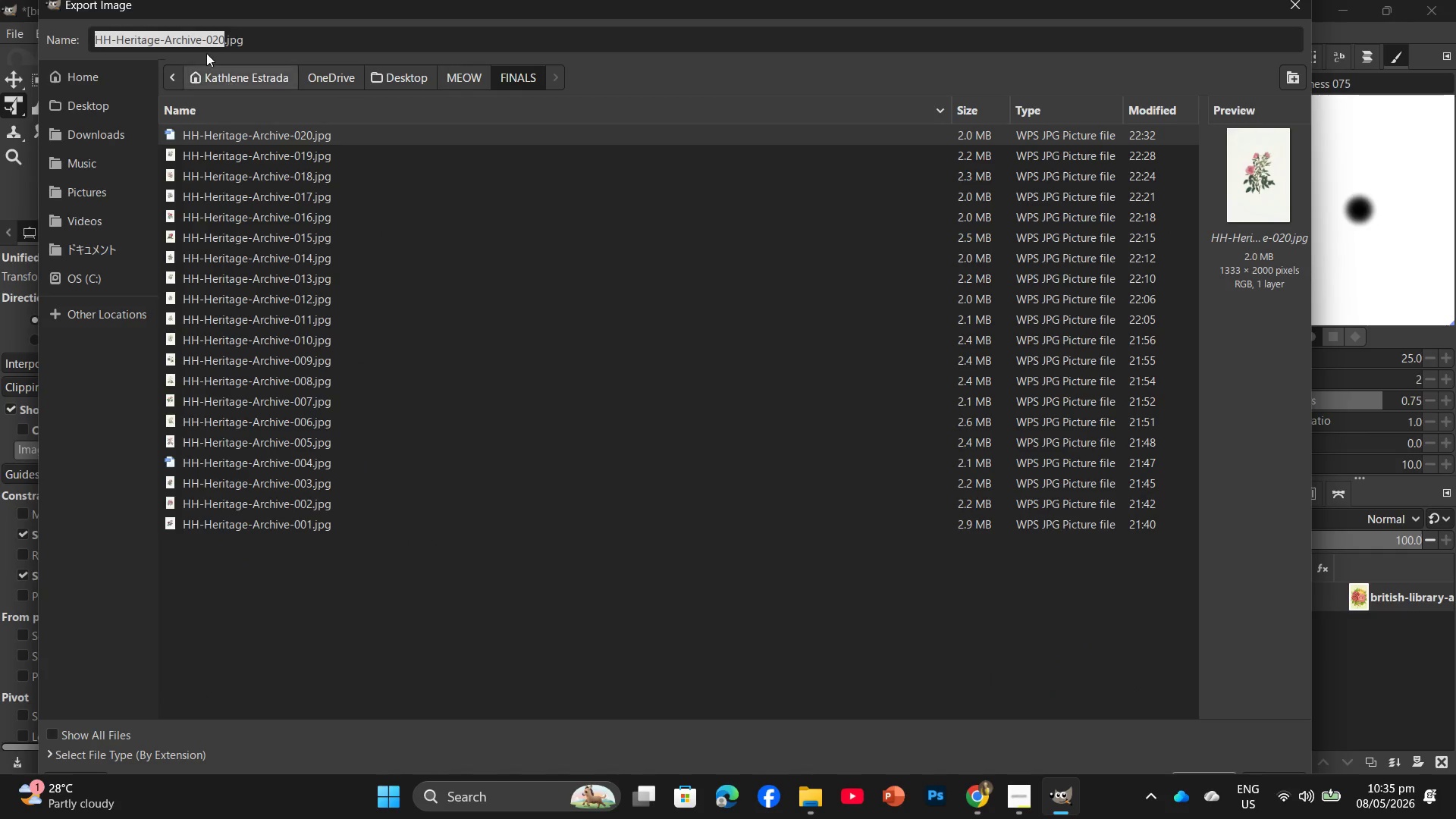 
left_click([221, 36])
 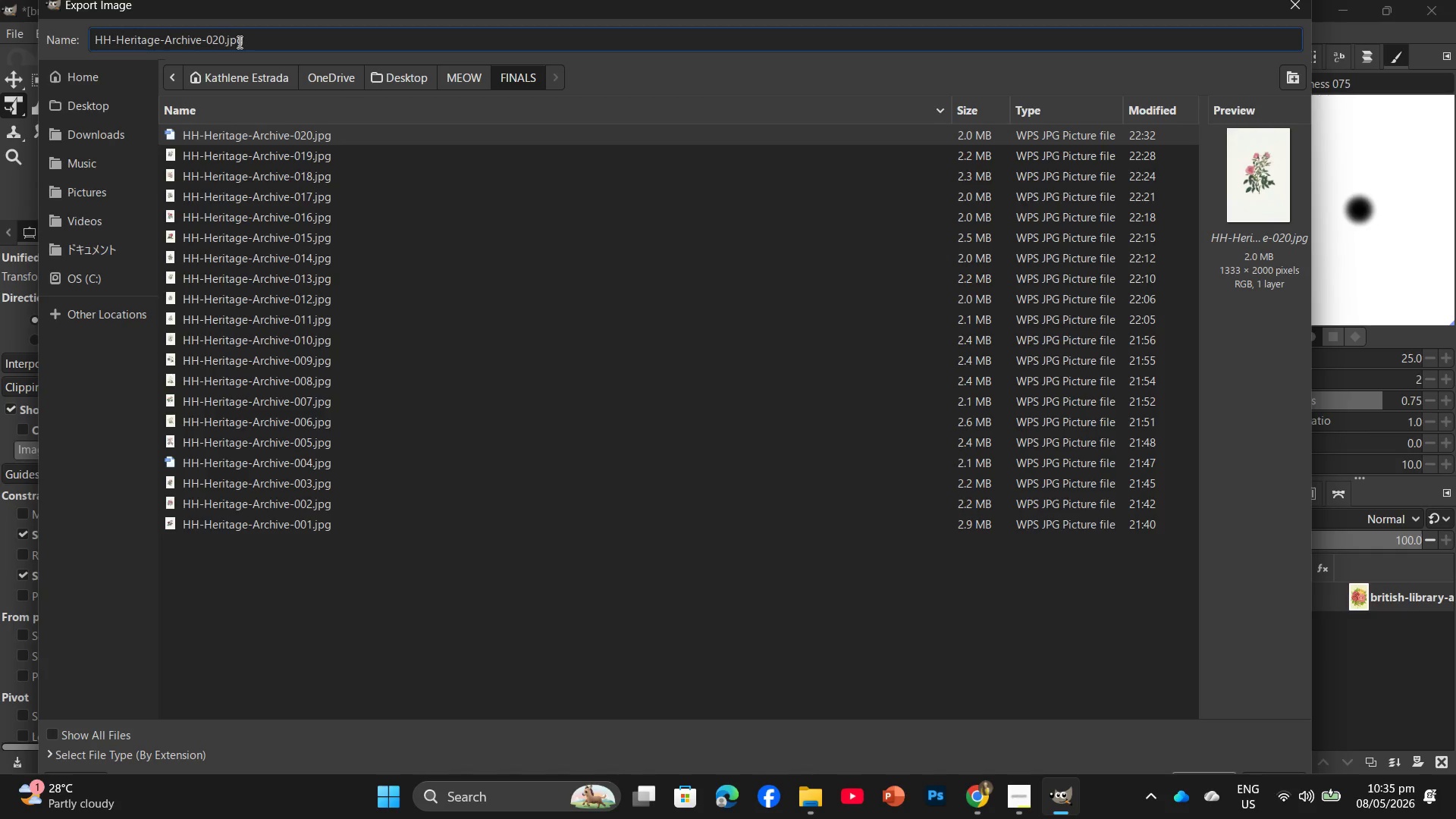 
key(Backspace)
 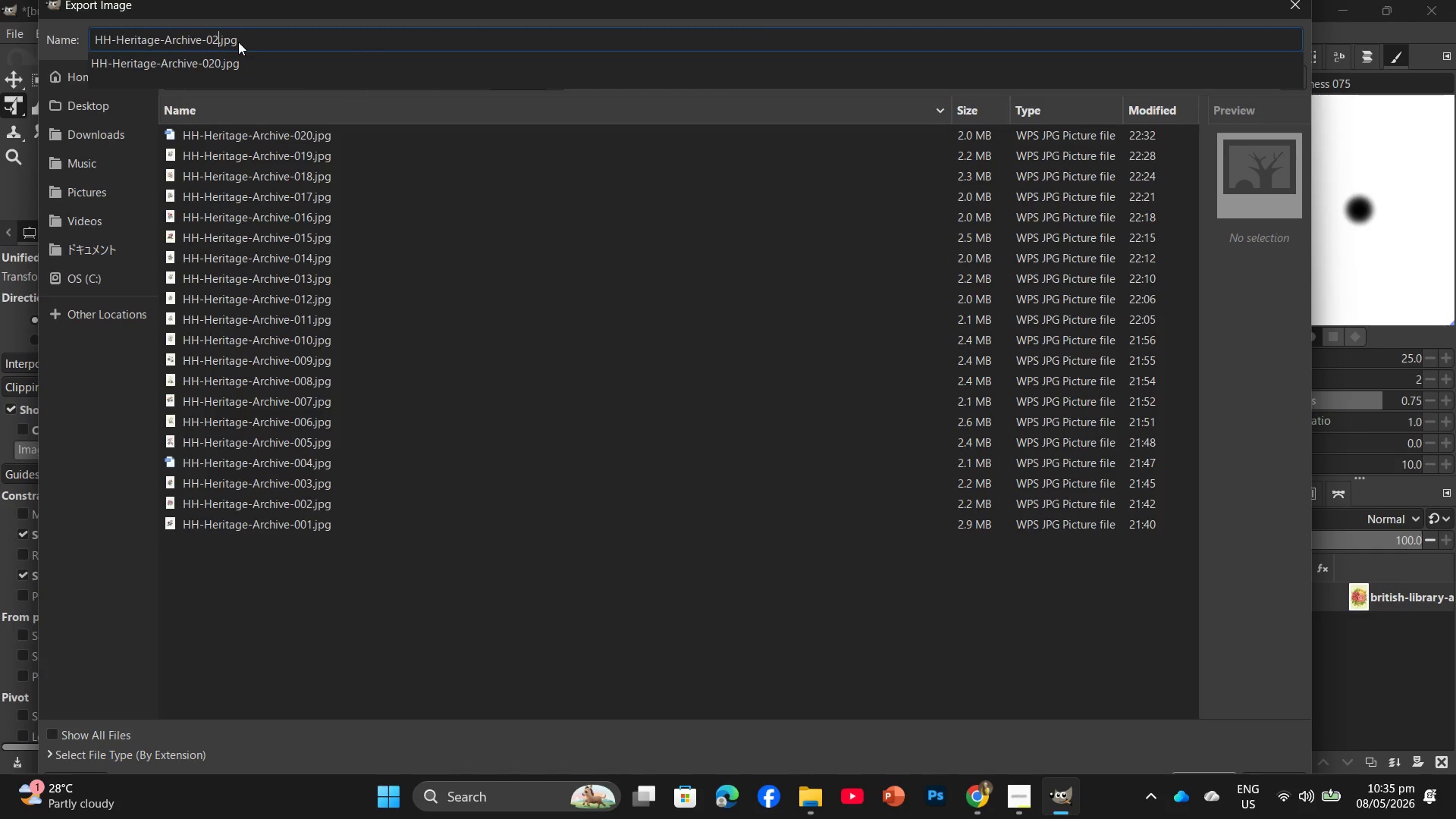 
key(Numpad1)
 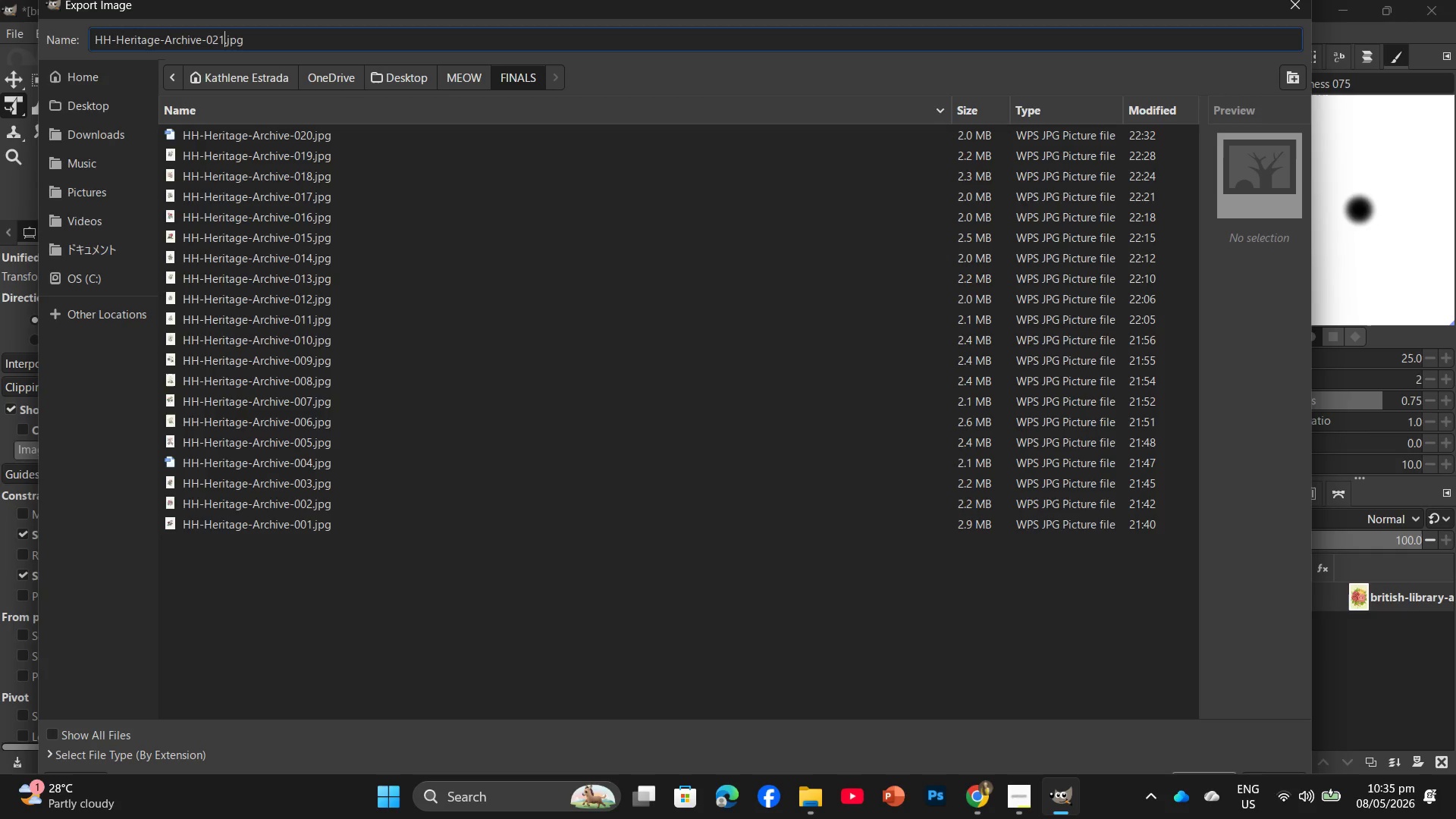 
key(Enter)
 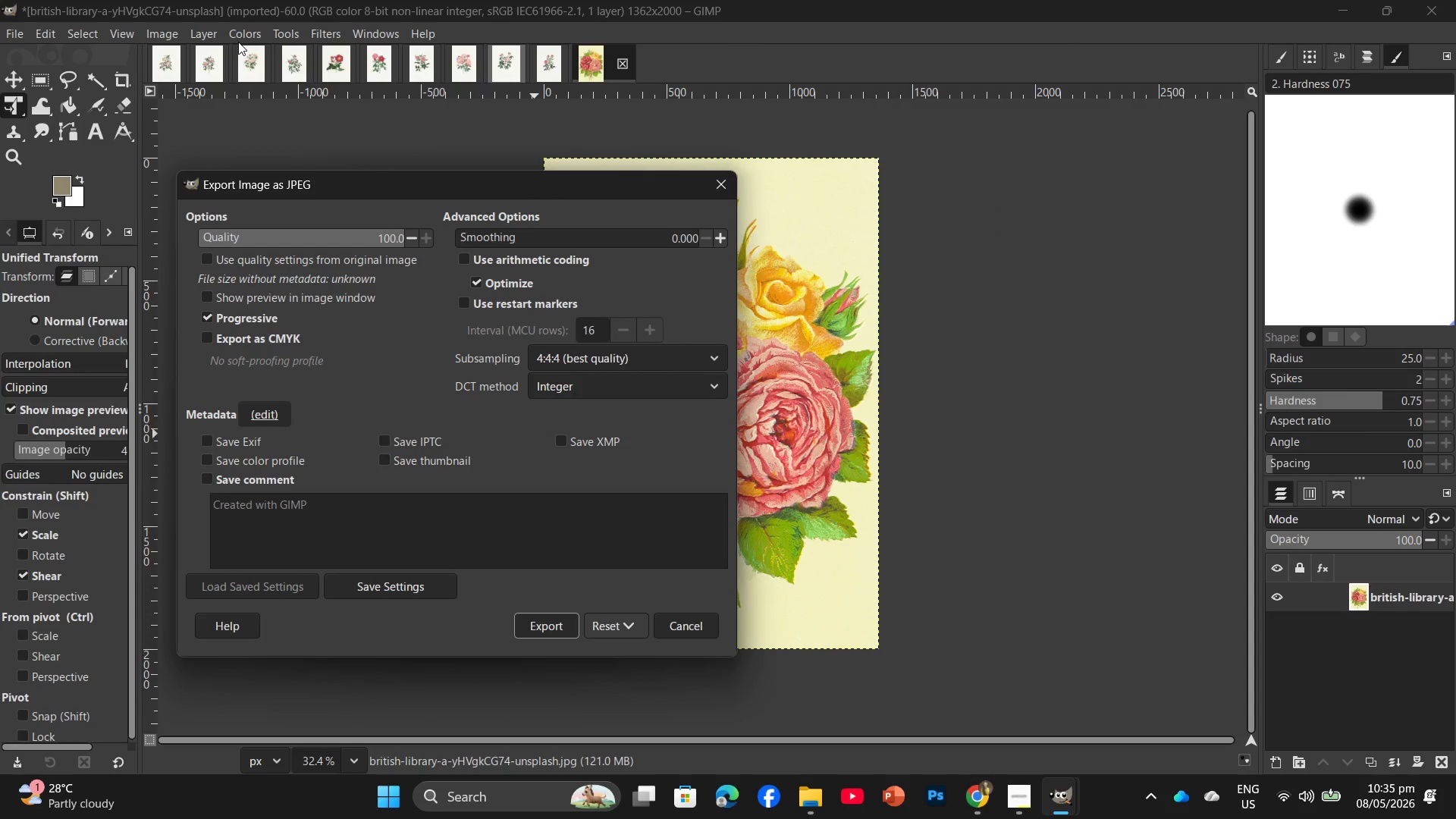 
key(Enter)
 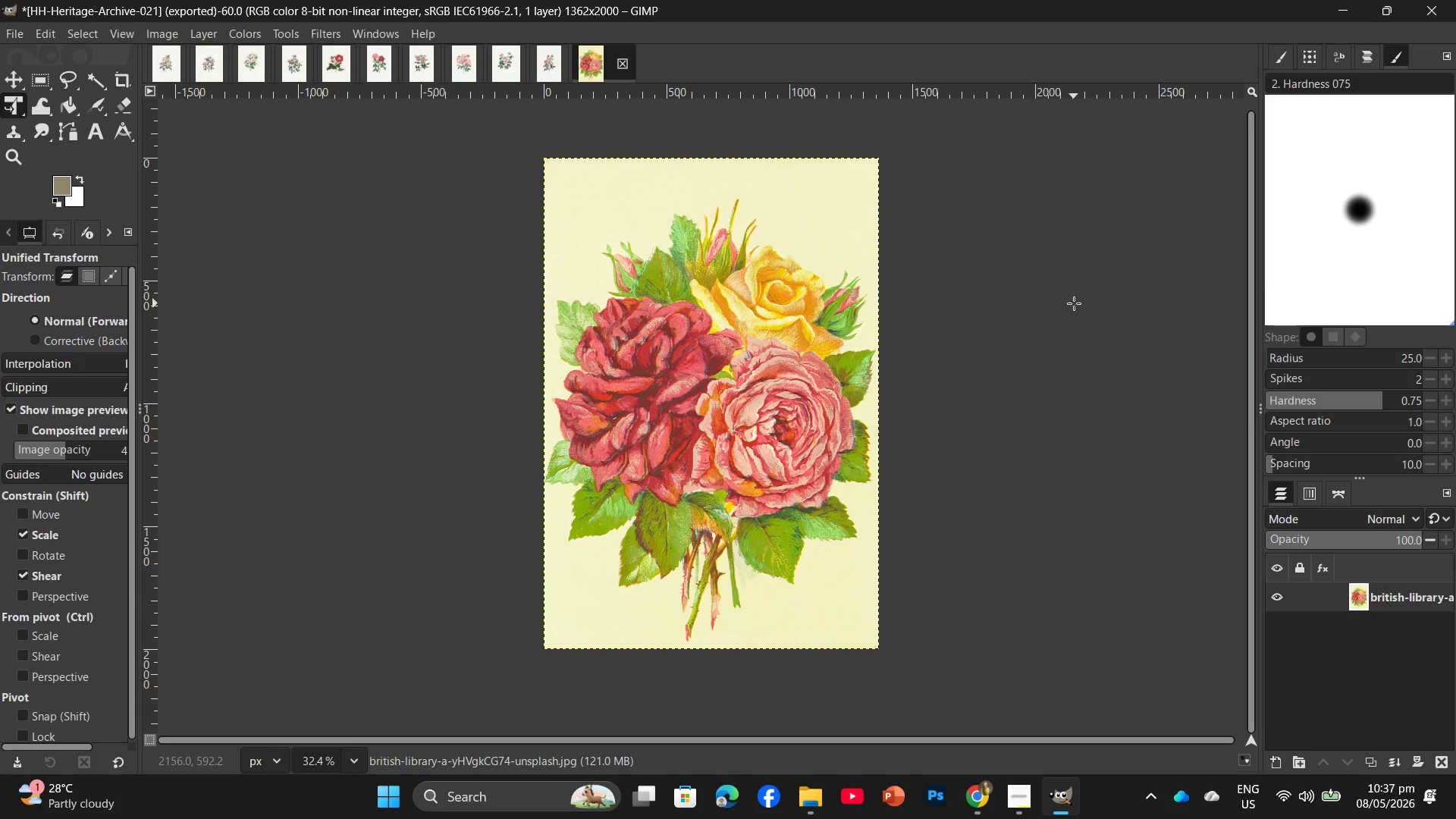 
wait(102.0)
 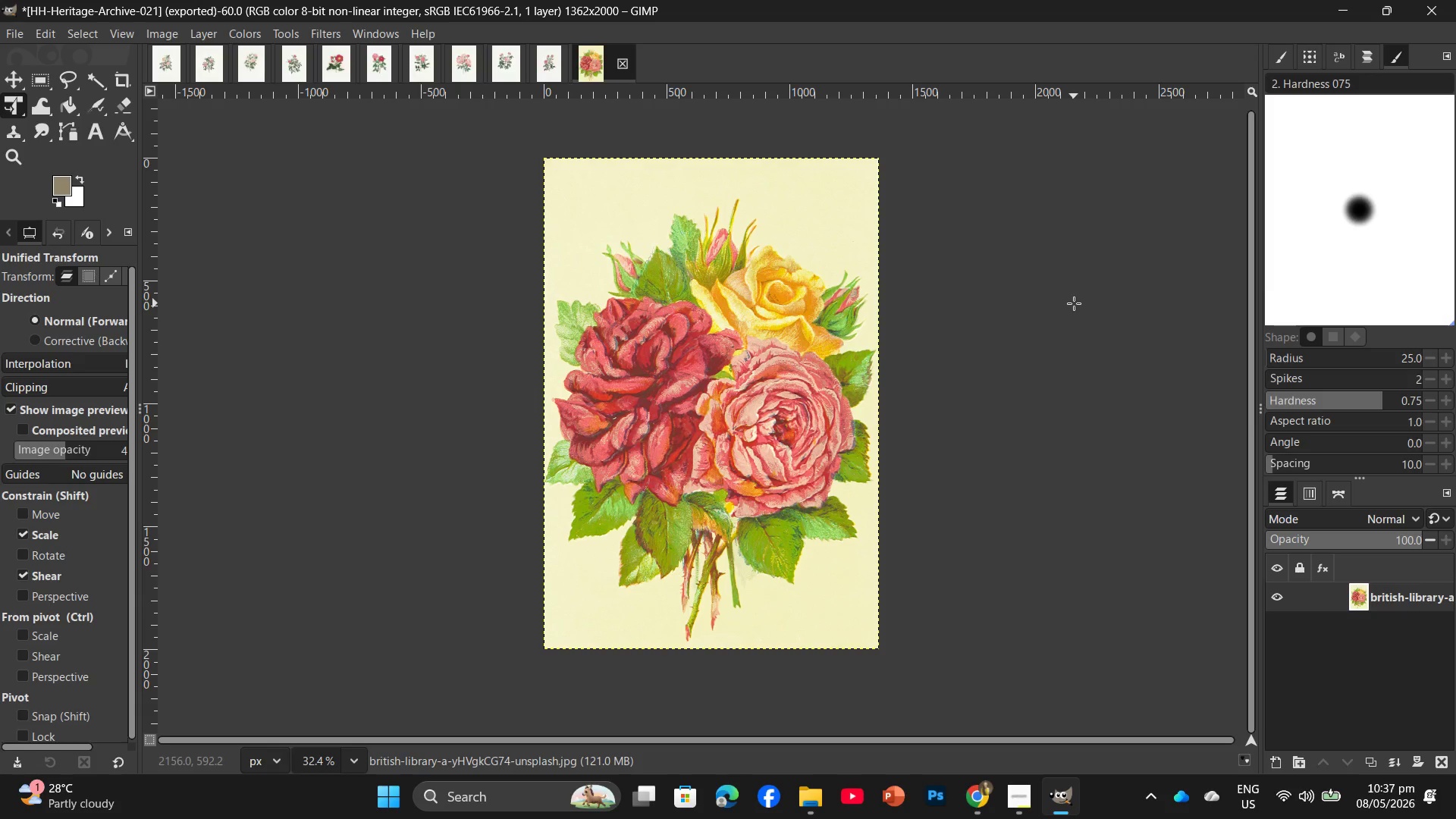 
left_click([547, 67])
 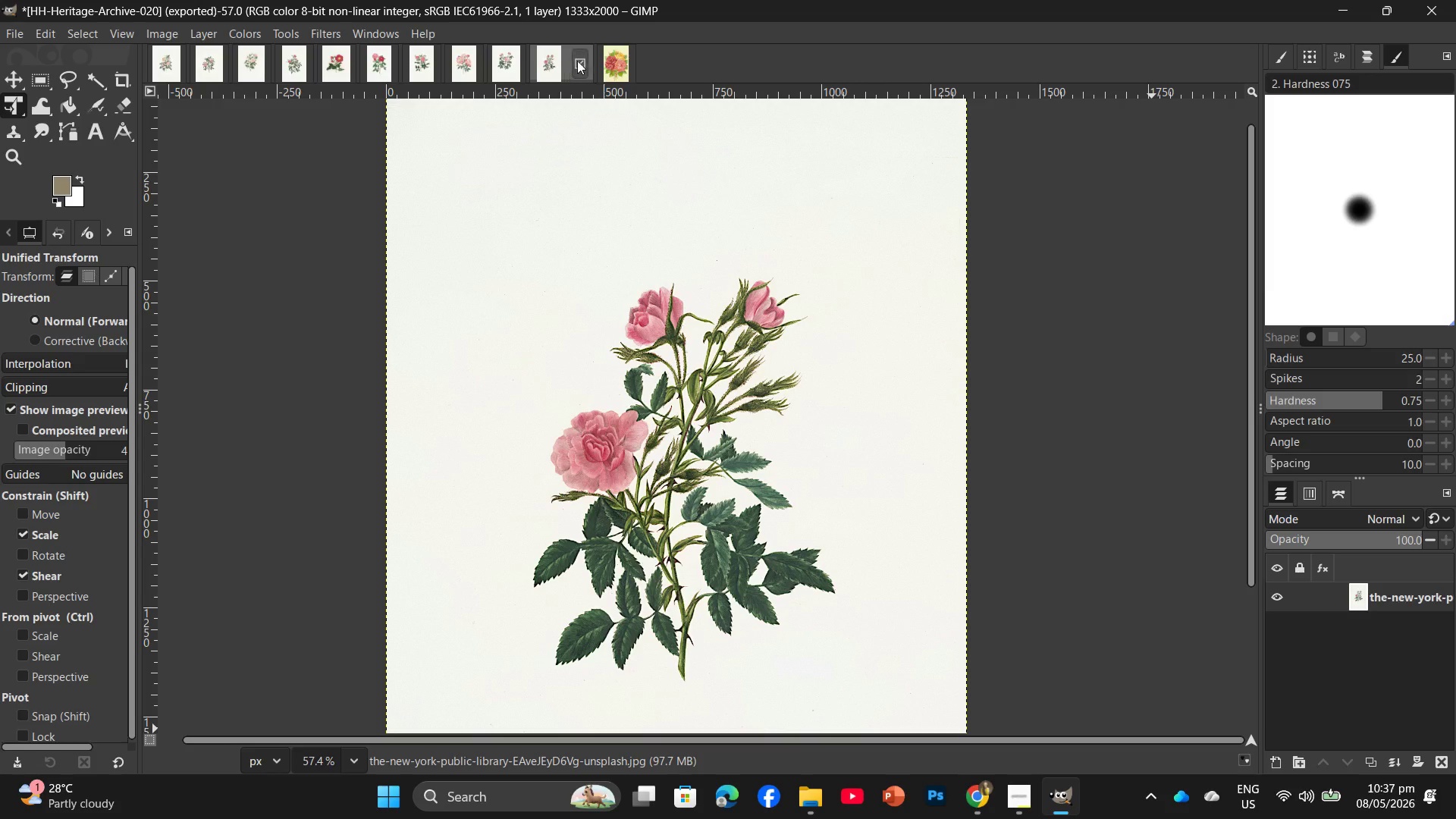 
left_click([577, 60])
 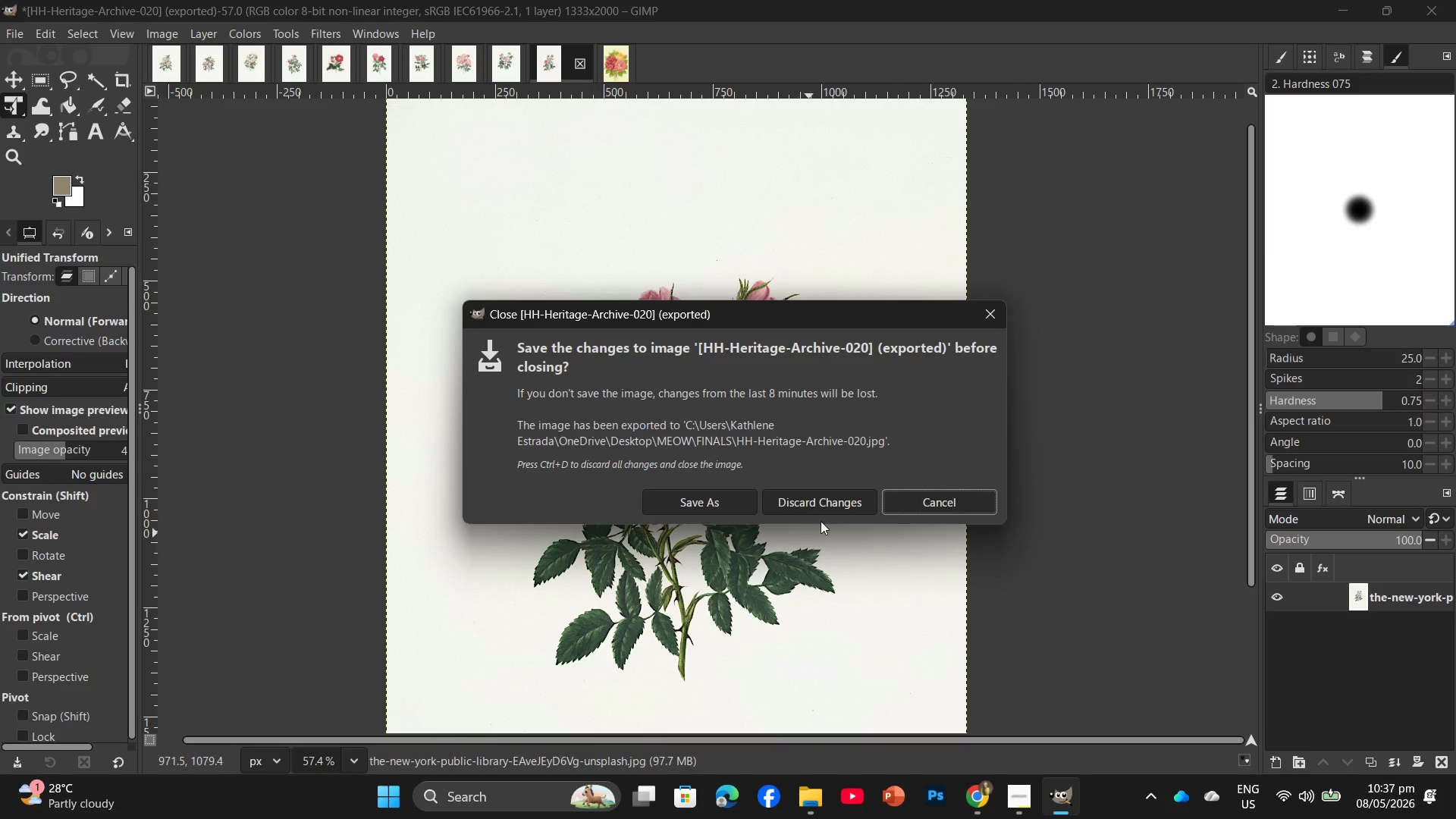 
left_click([829, 503])
 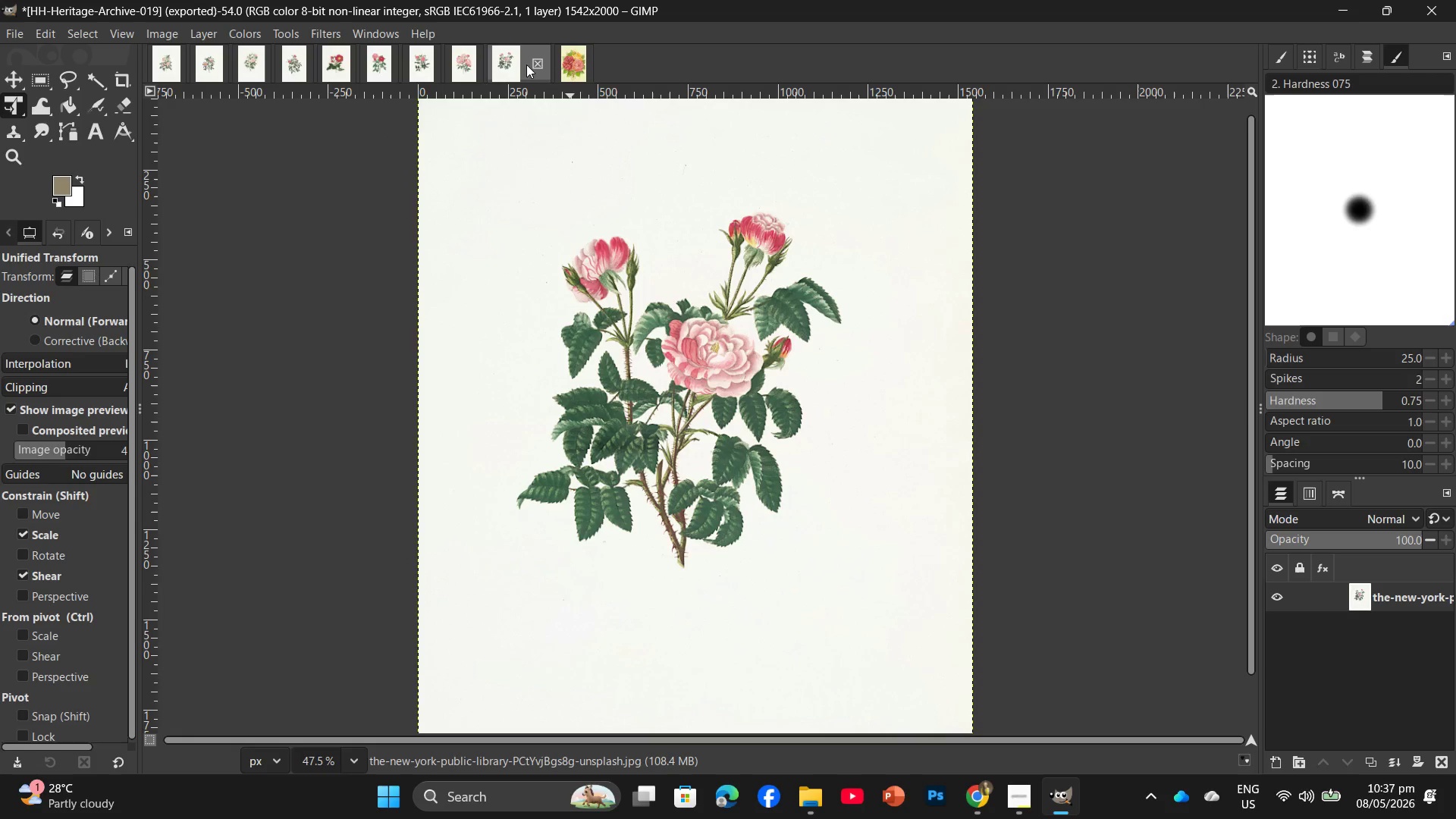 
left_click([535, 63])
 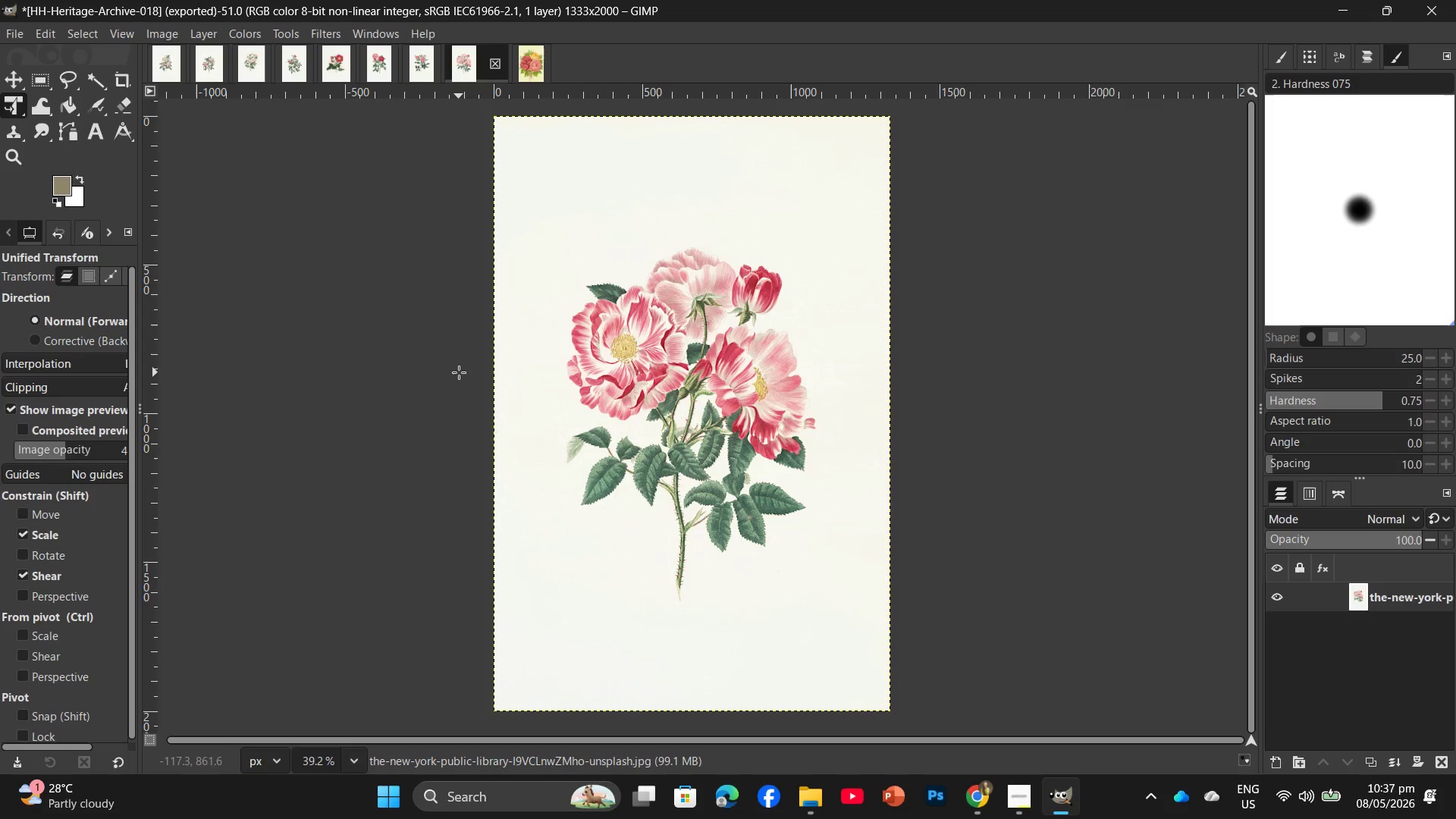 
wait(5.91)
 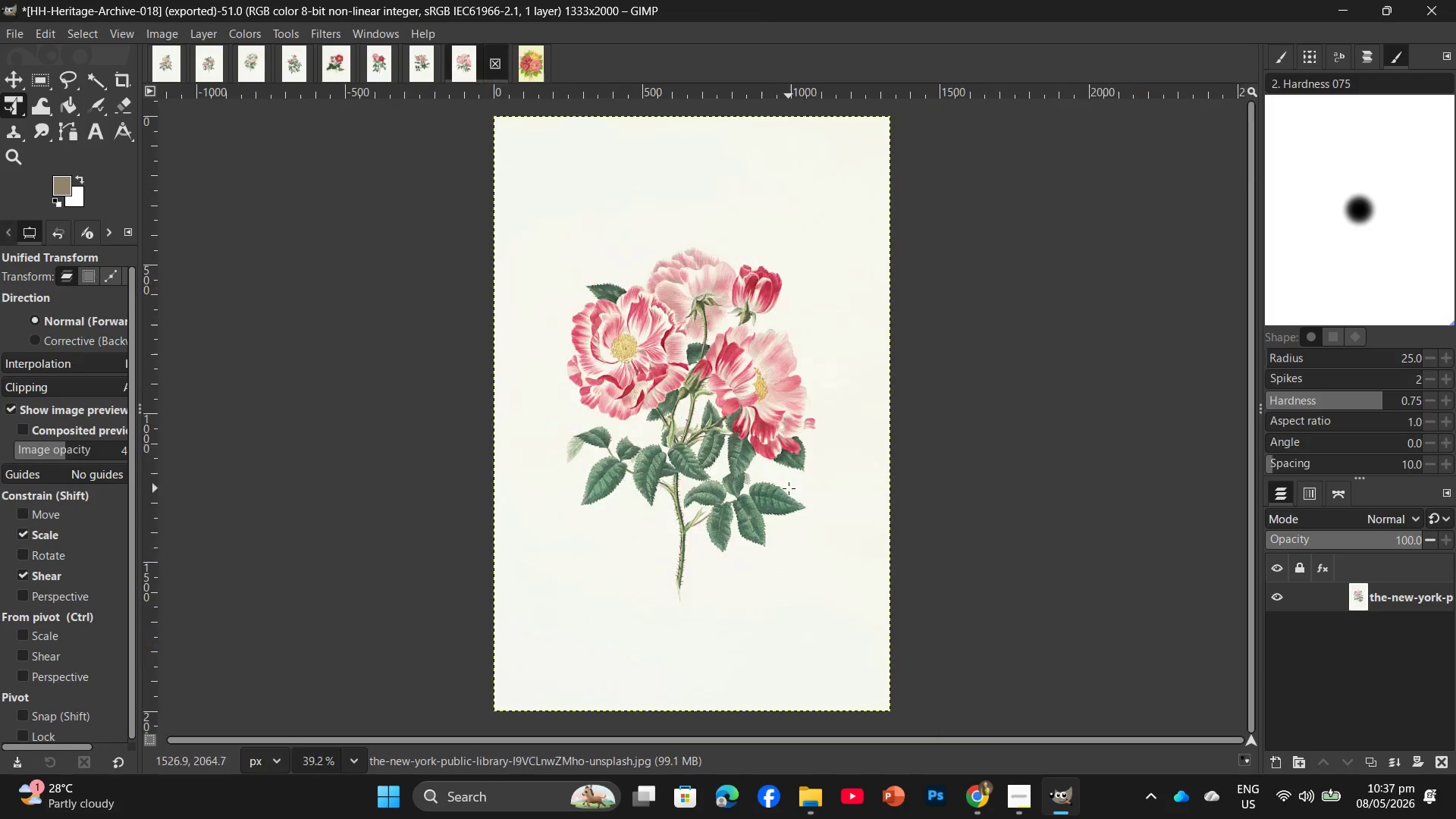 
left_click([495, 67])
 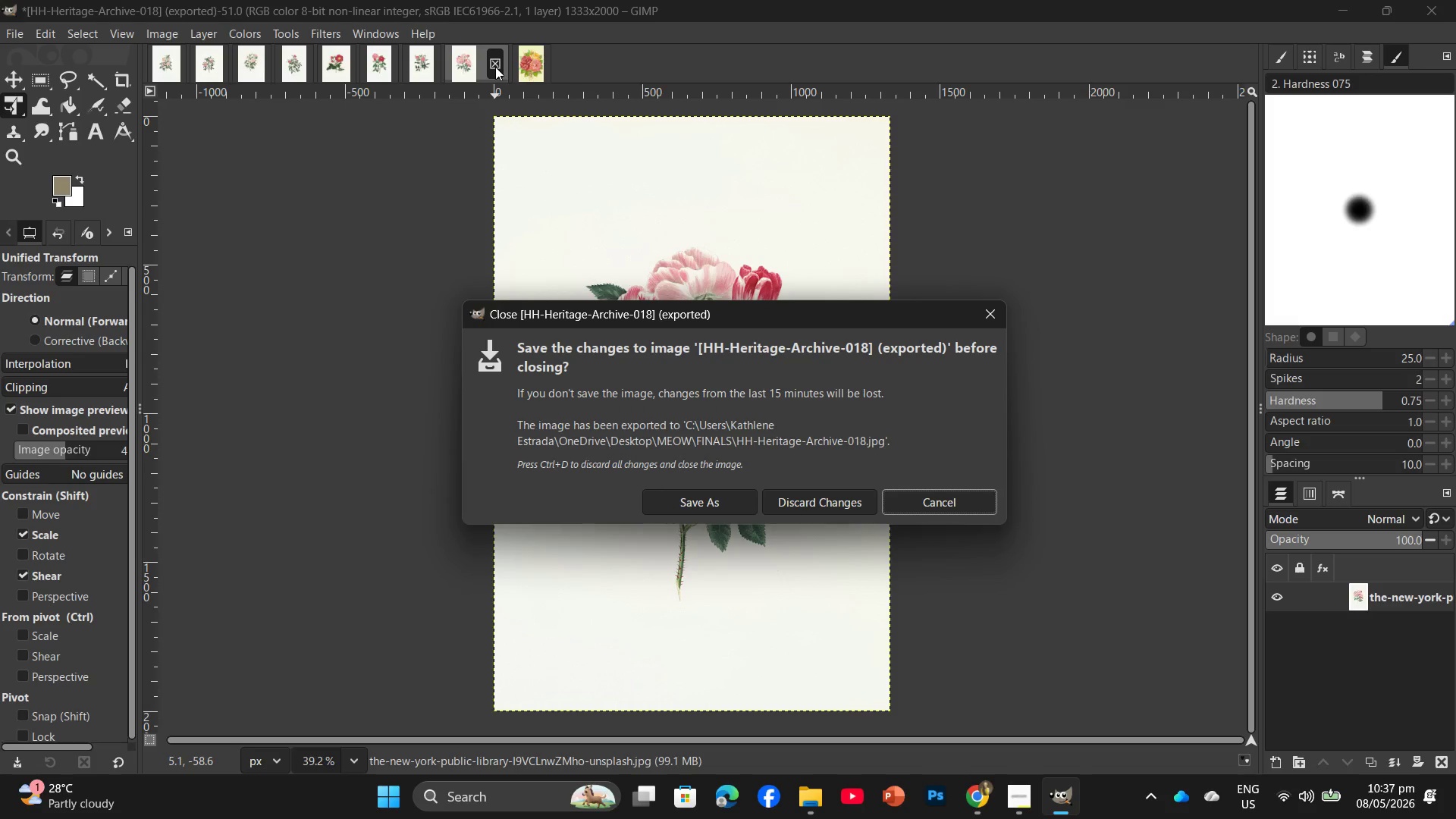 
left_click([797, 514])
 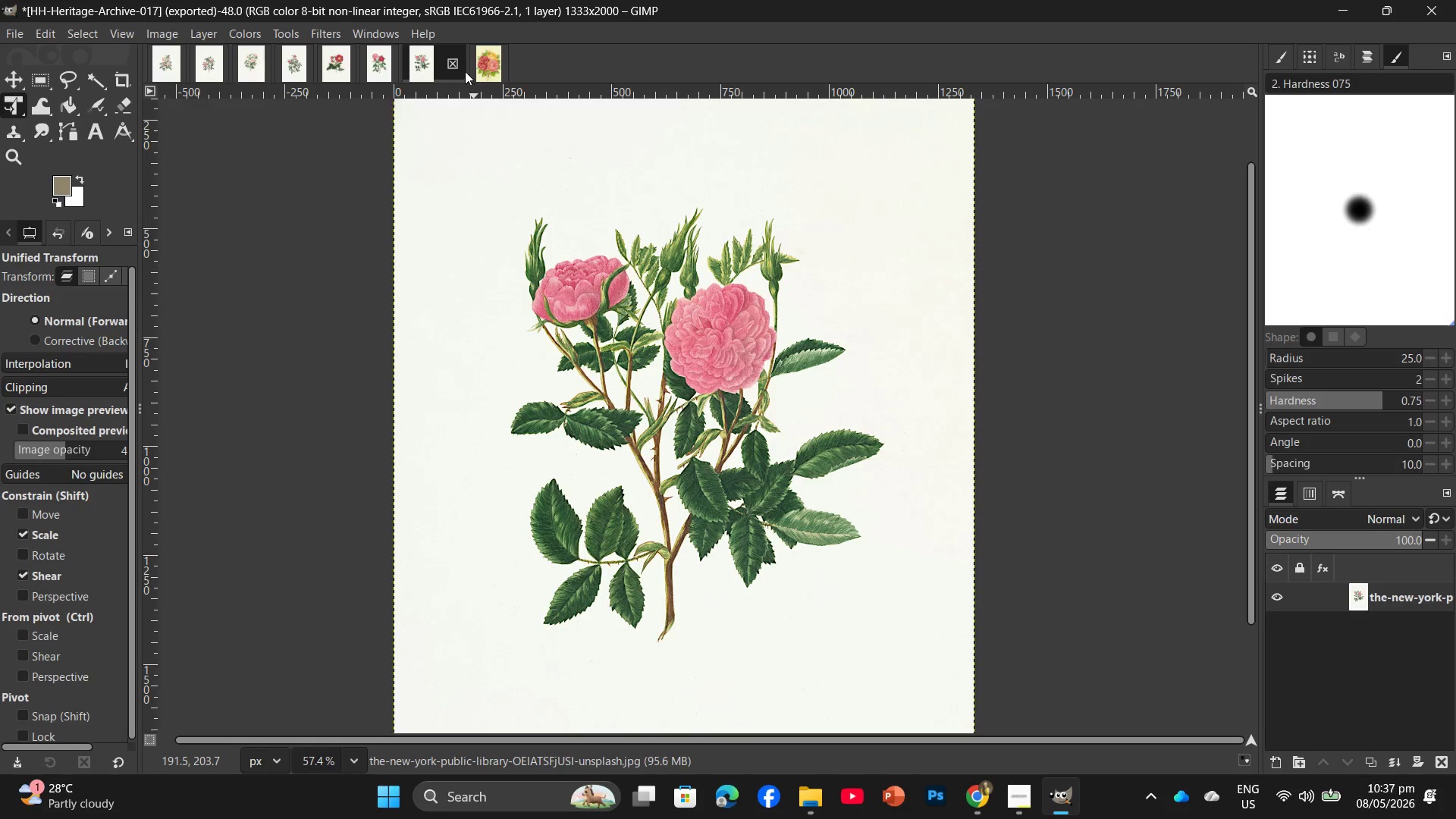 
left_click([450, 64])
 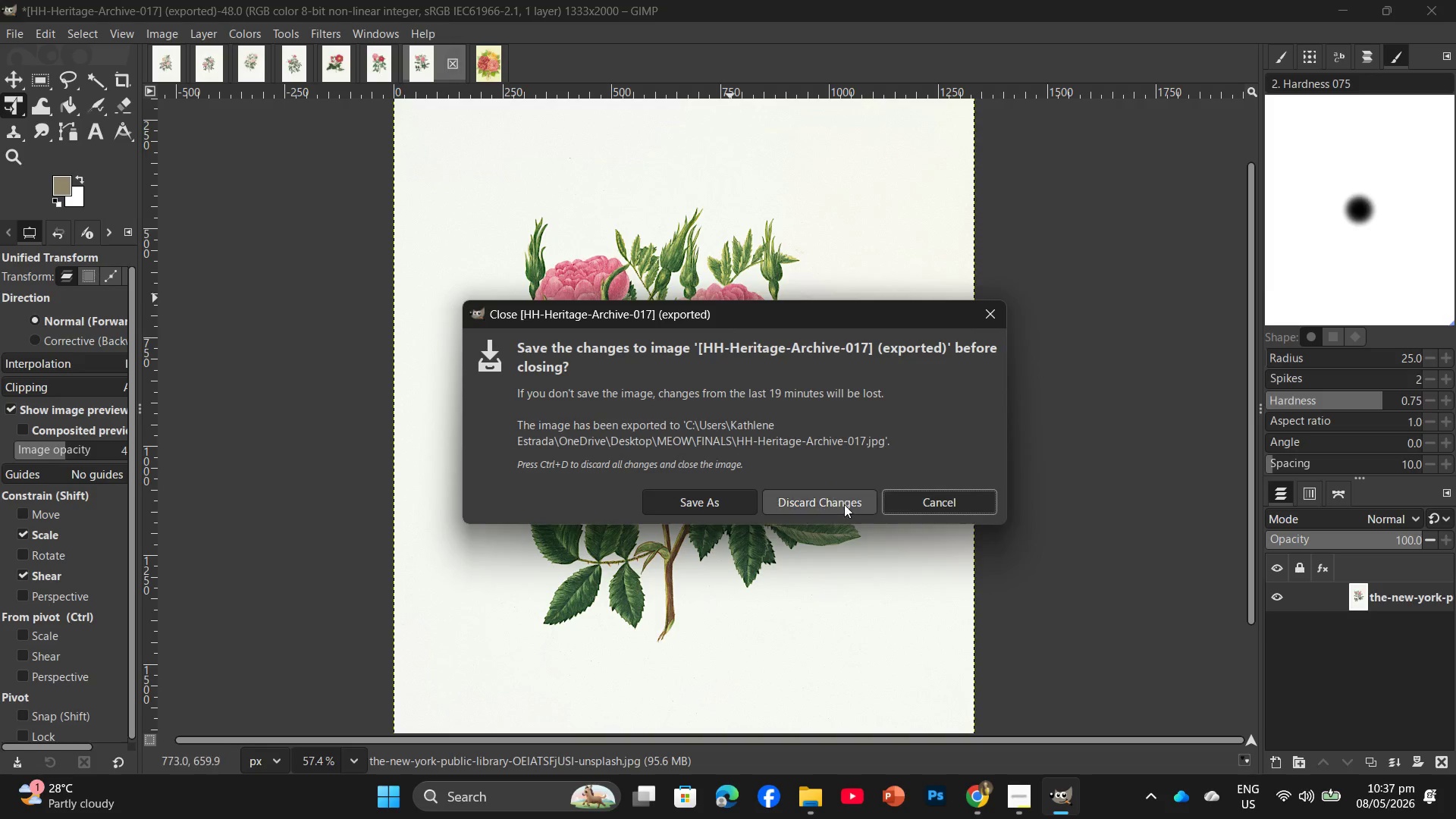 
left_click([844, 504])
 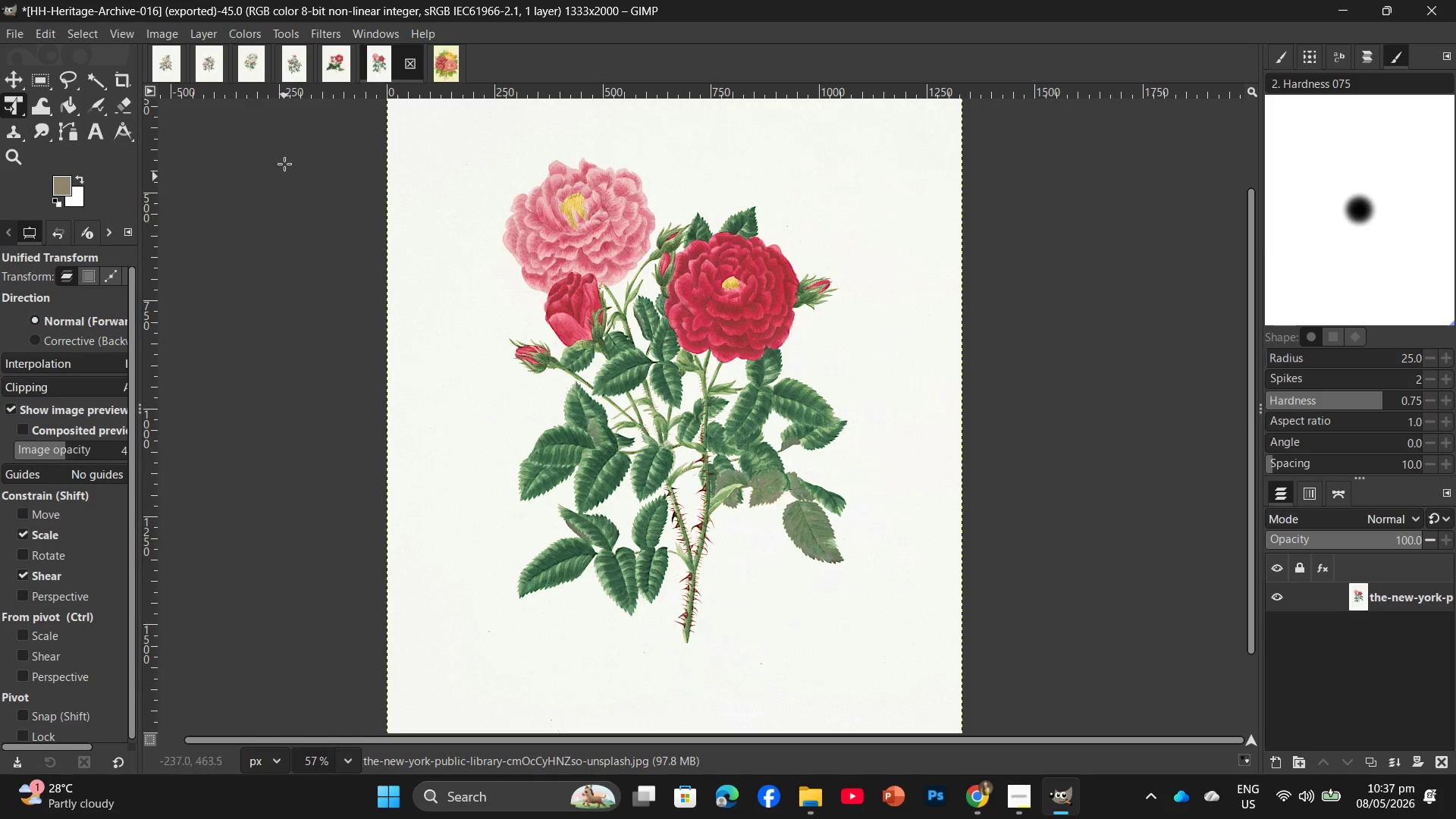 
left_click([410, 67])
 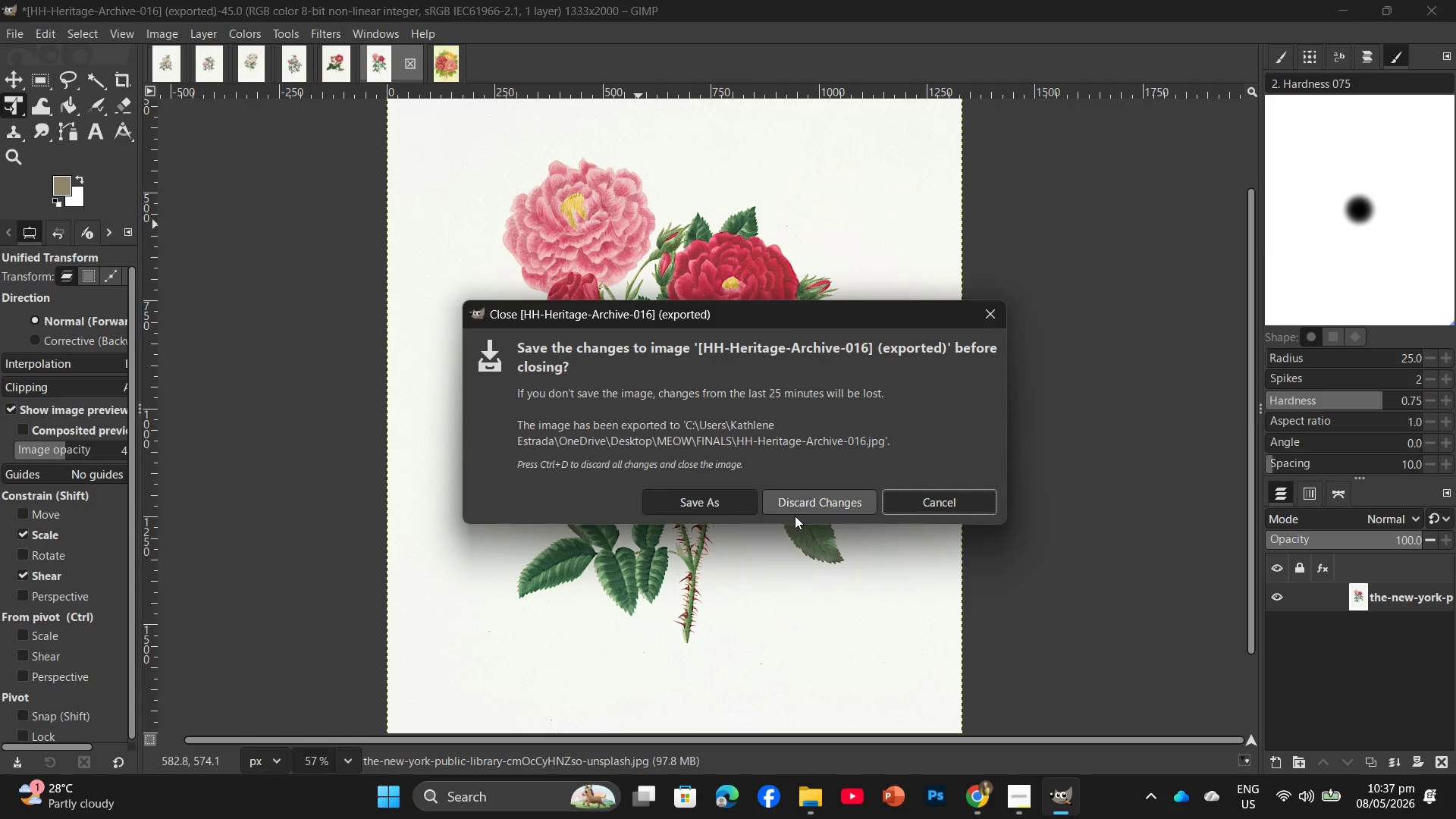 
left_click([805, 504])
 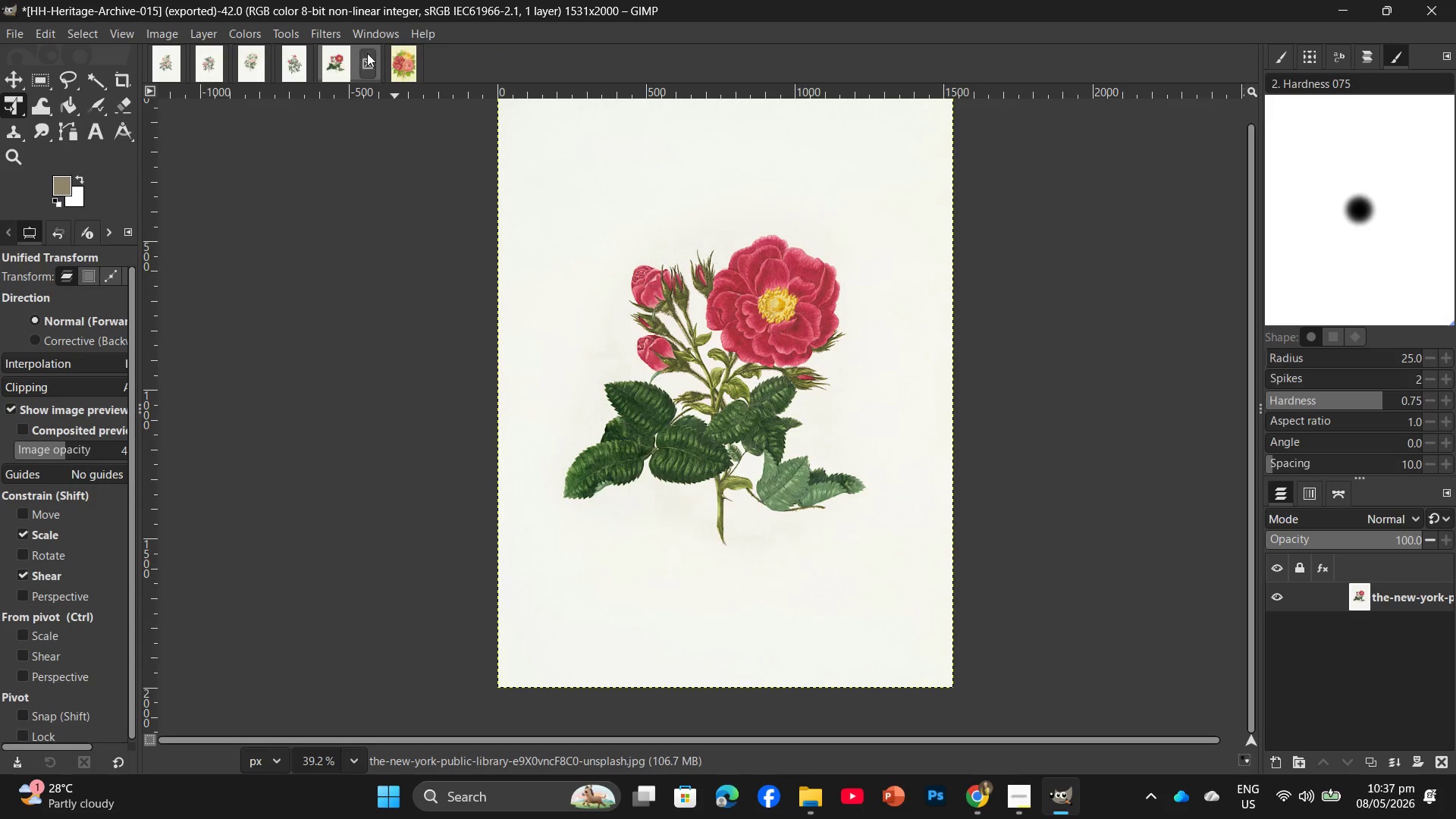 
left_click([370, 67])
 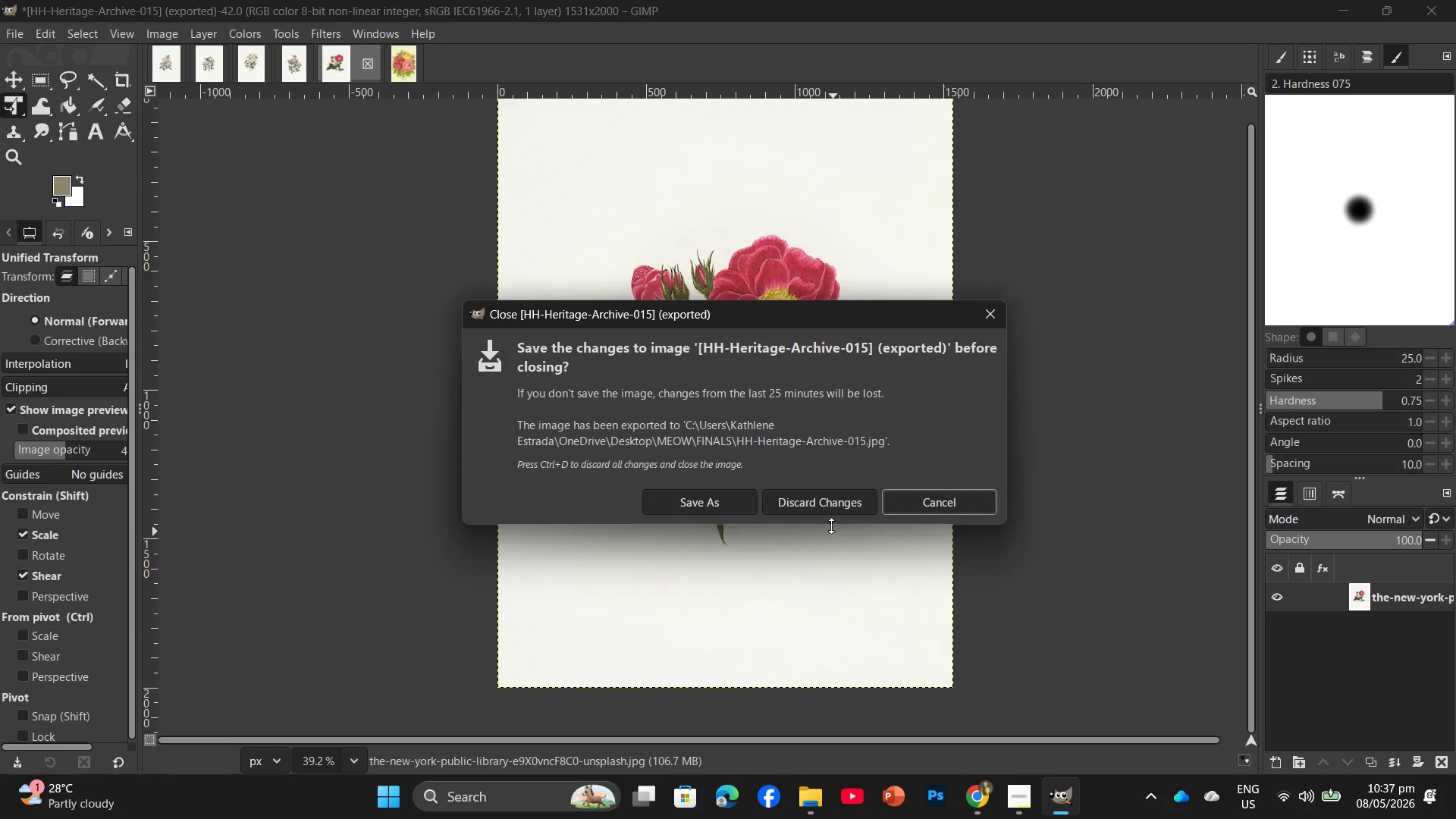 
left_click([822, 500])
 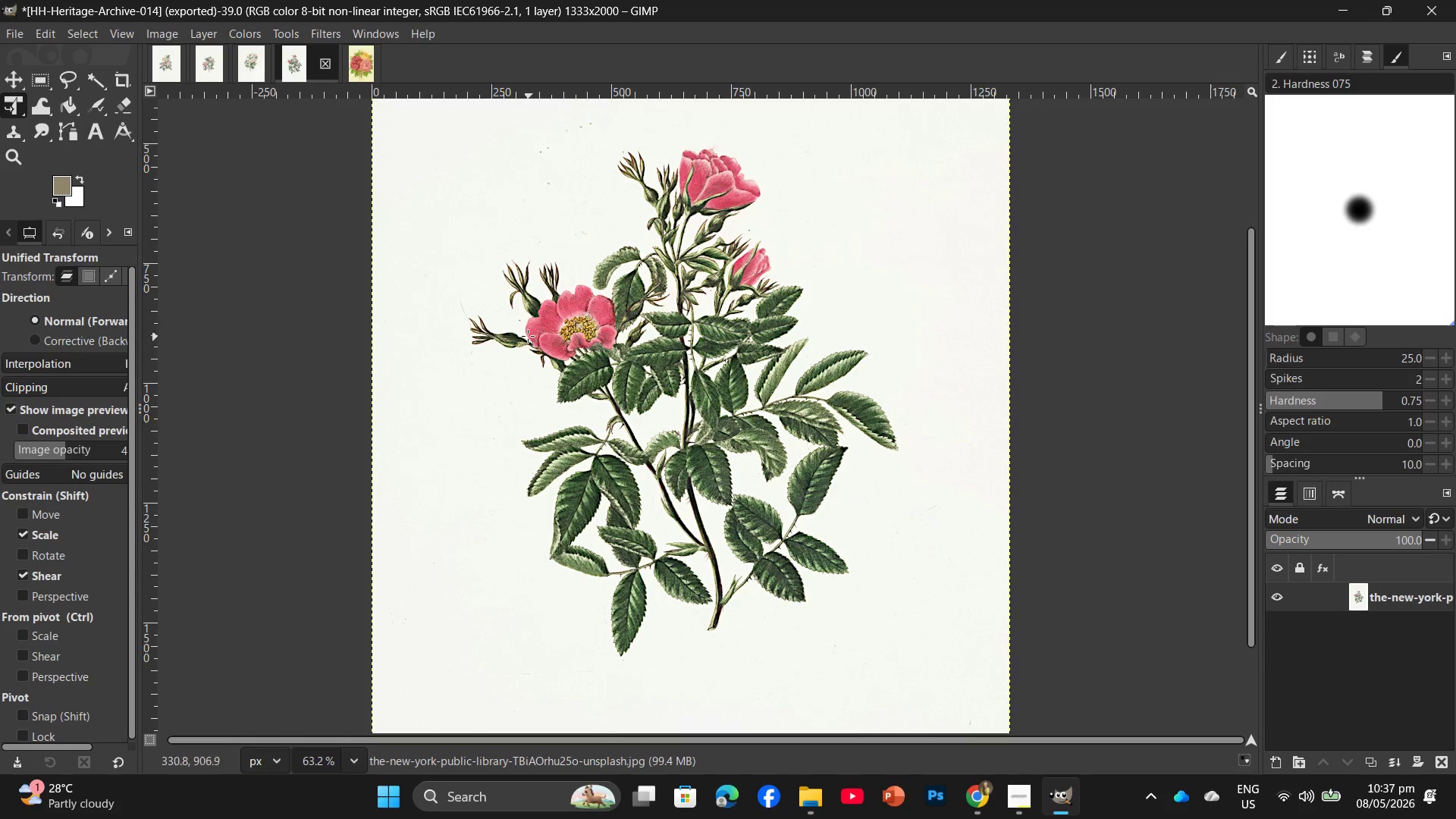 
wait(5.84)
 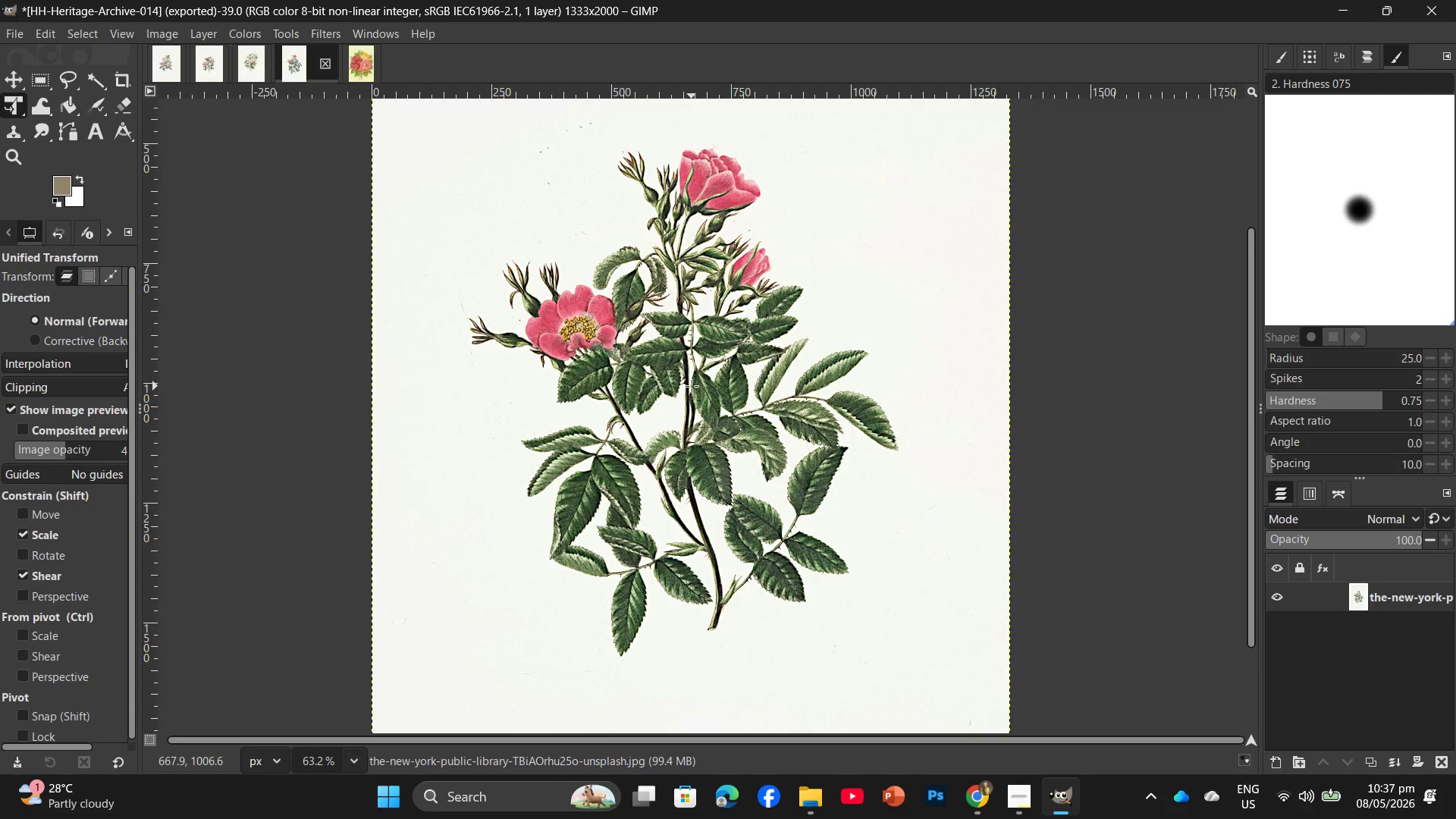 
left_click([323, 67])
 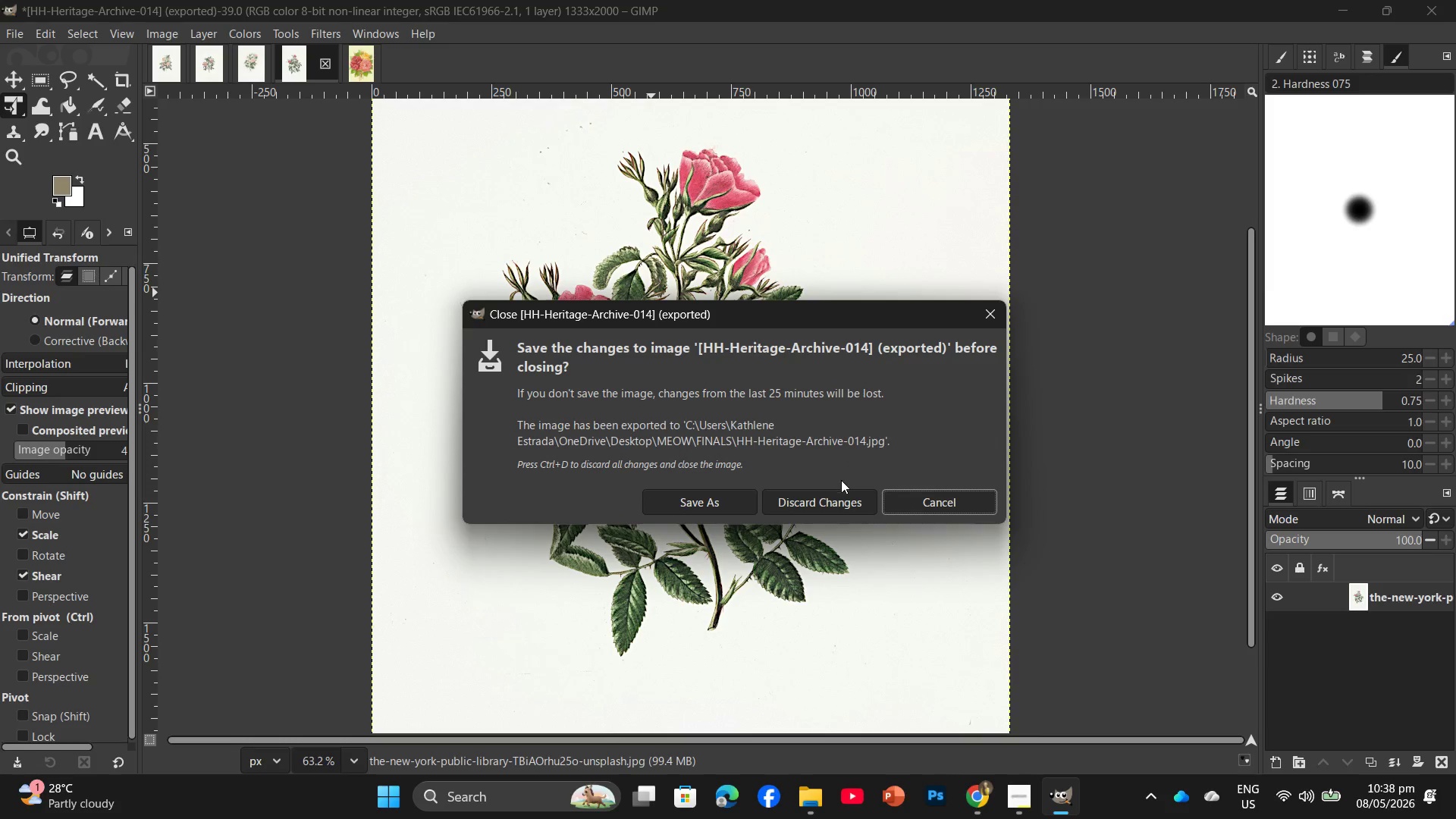 
left_click([836, 494])
 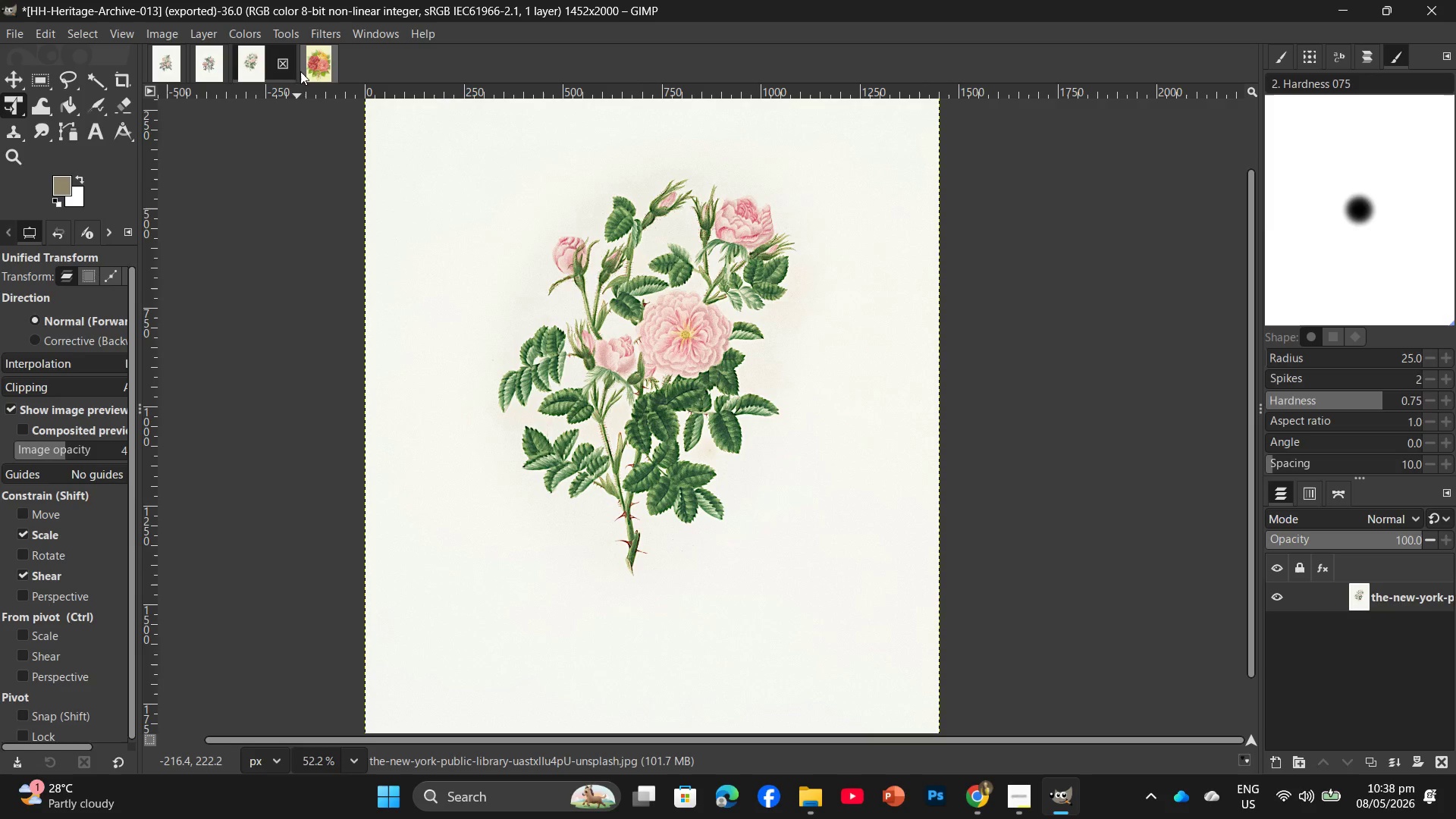 
left_click([282, 58])
 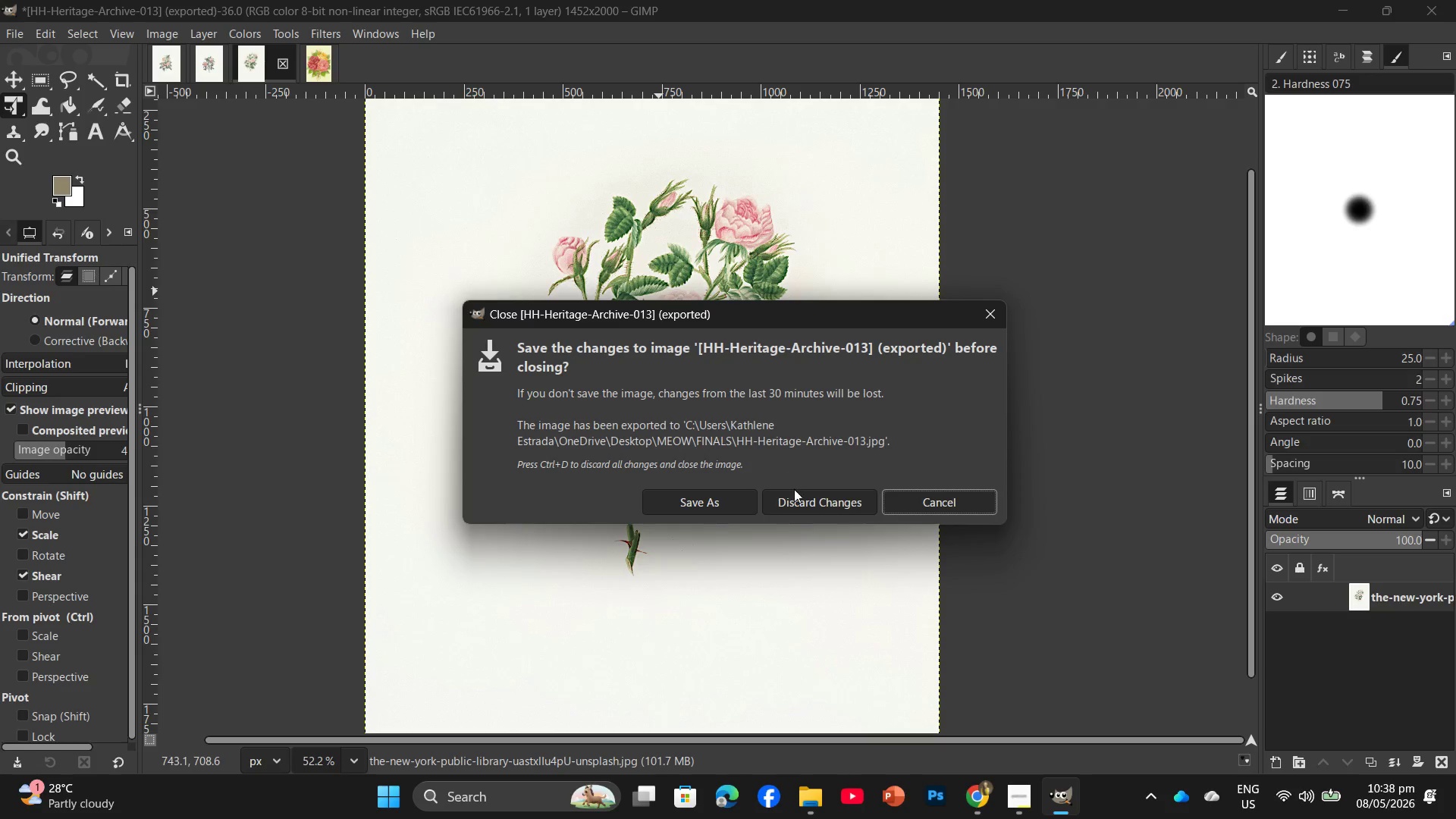 
left_click([802, 498])
 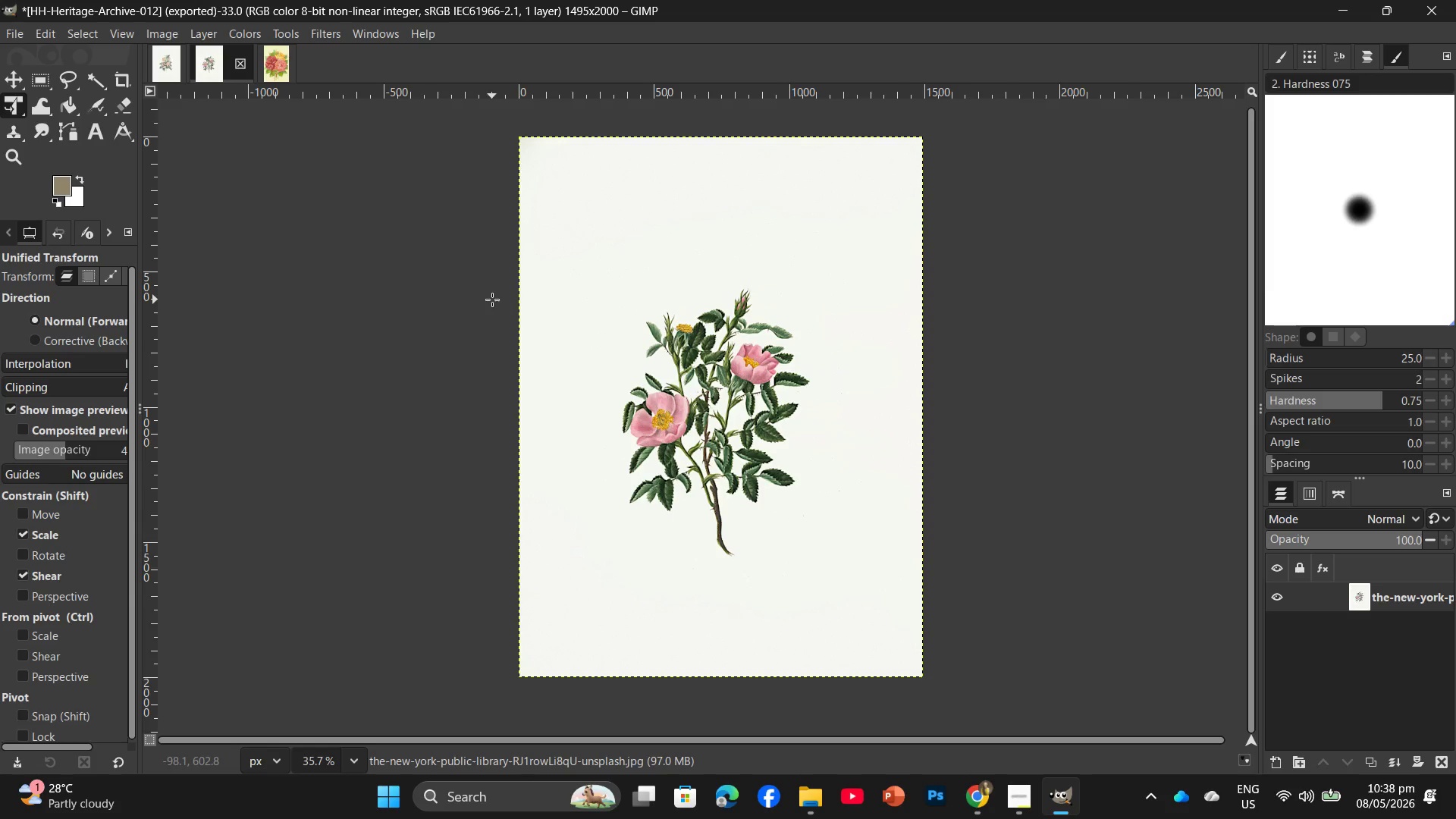 
wait(5.8)
 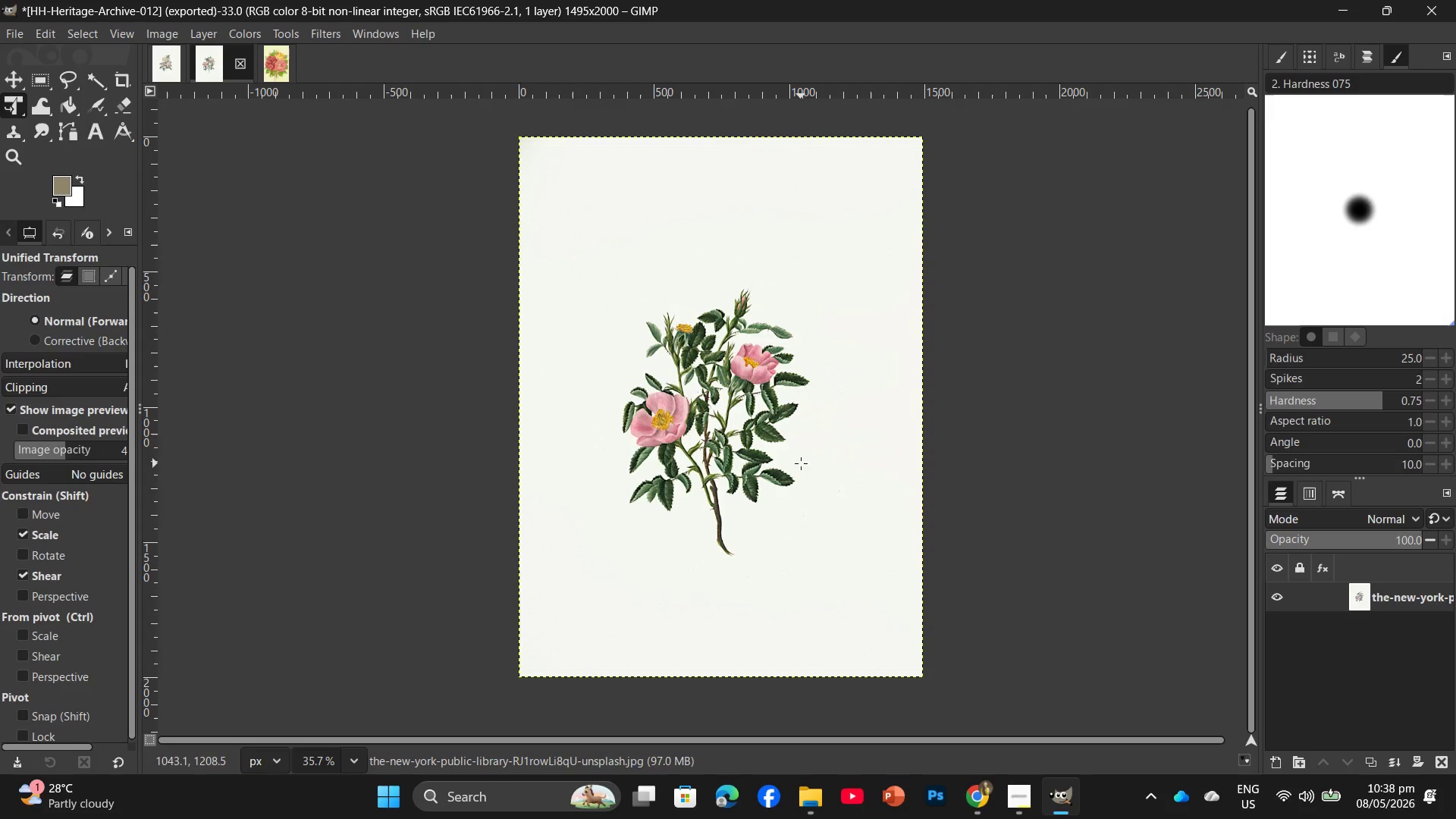 
left_click([237, 71])
 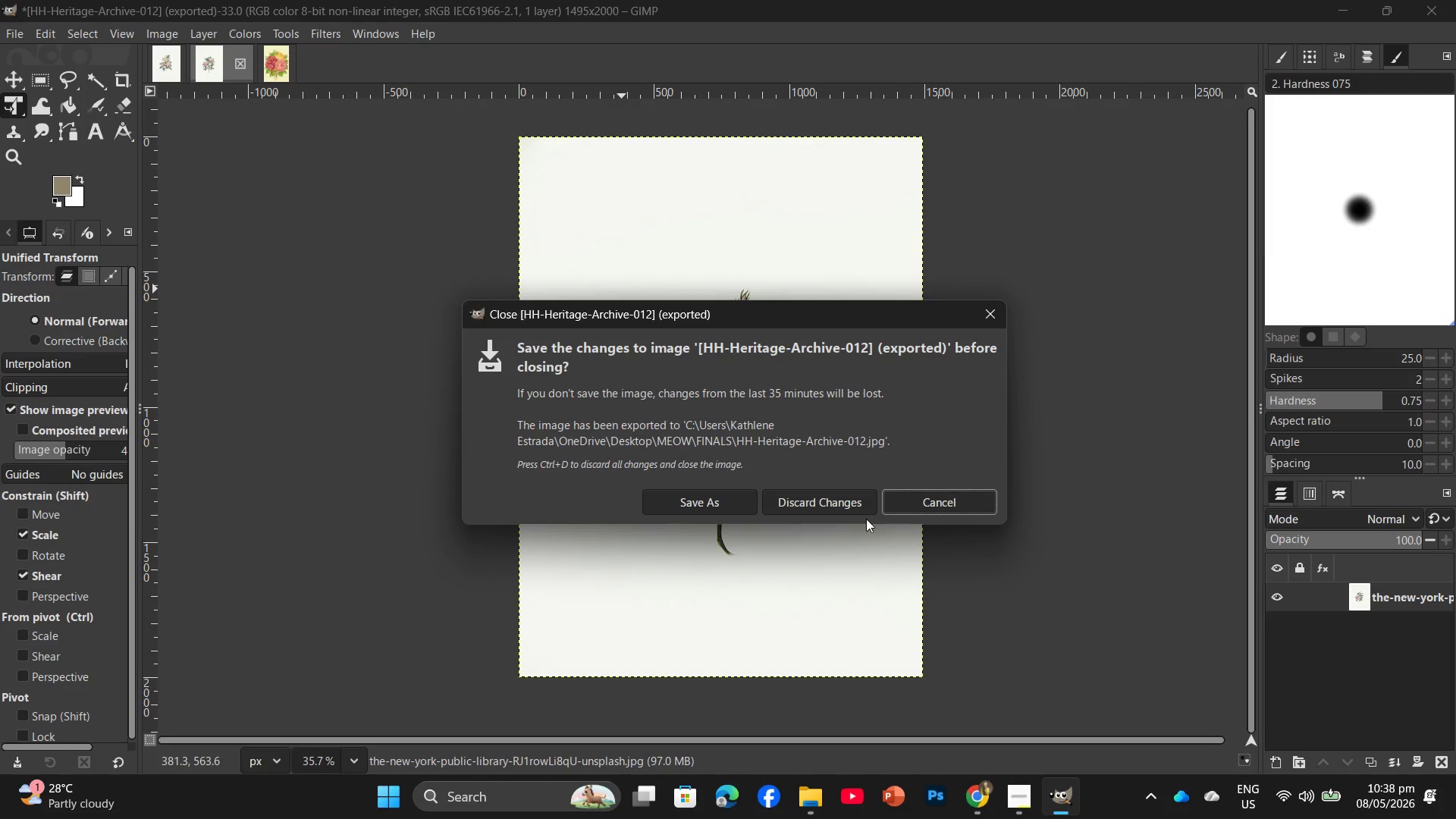 
left_click([840, 497])
 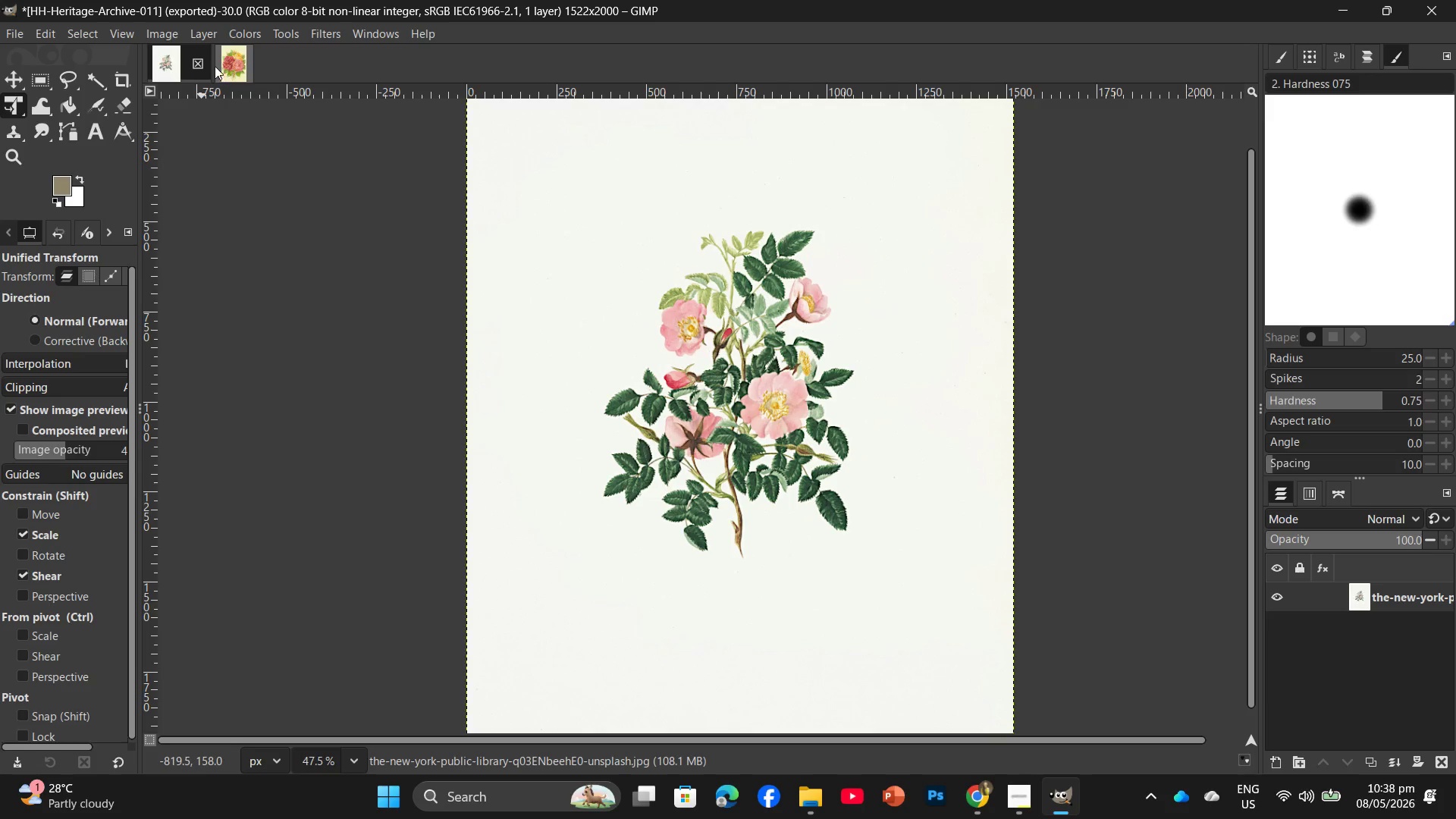 
left_click([199, 63])
 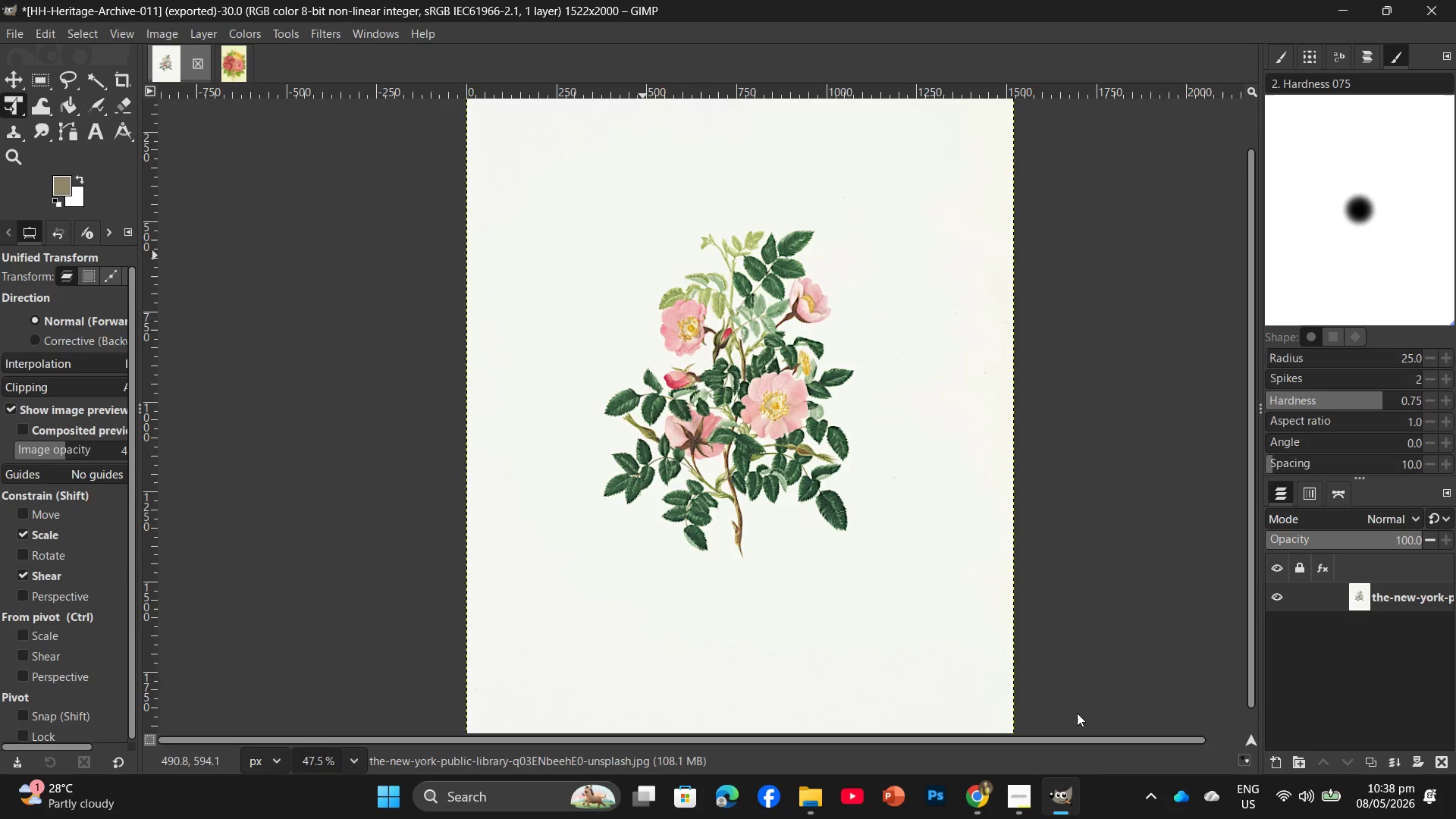 
left_click([1015, 796])